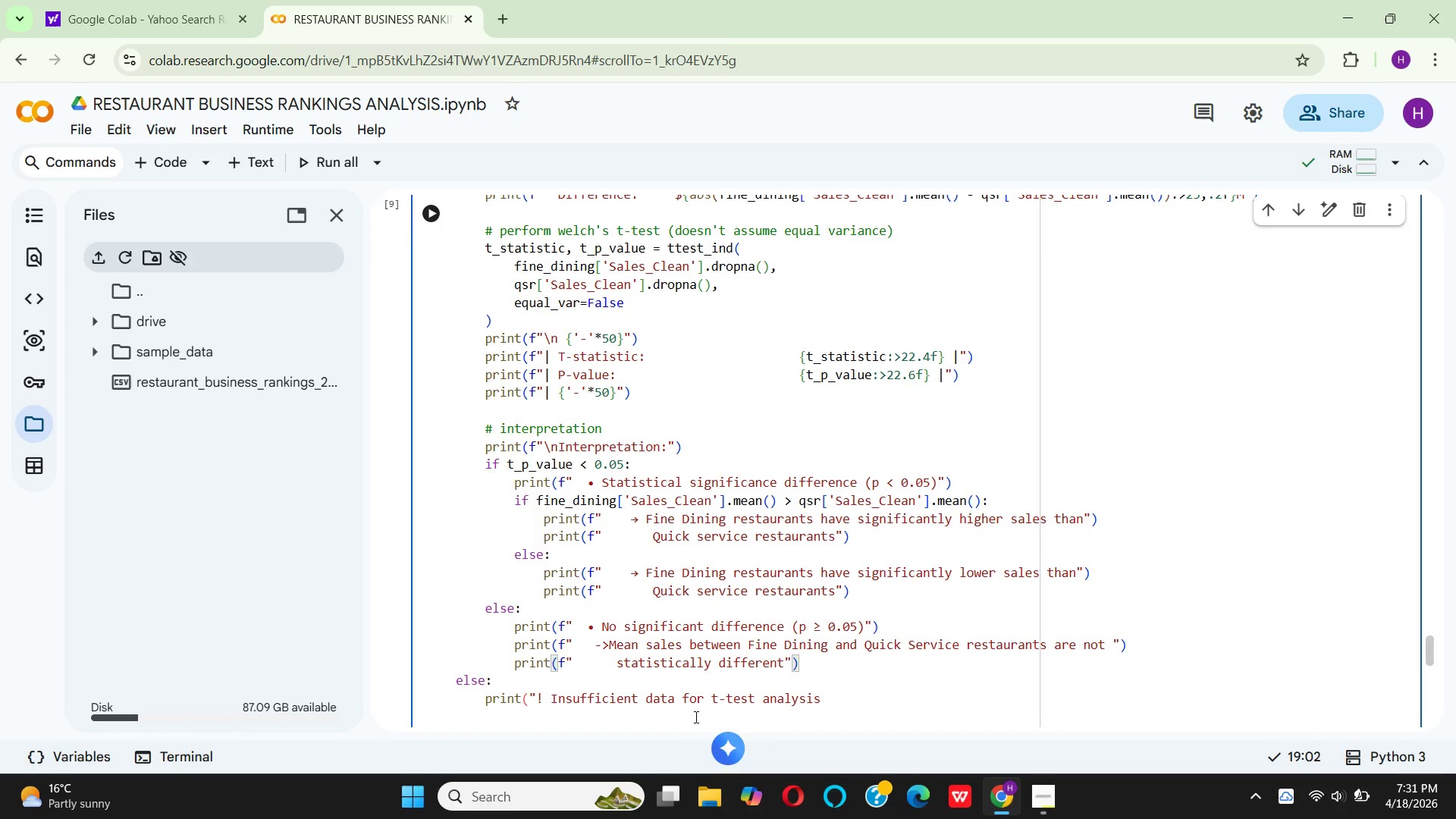 
left_click([875, 686])
 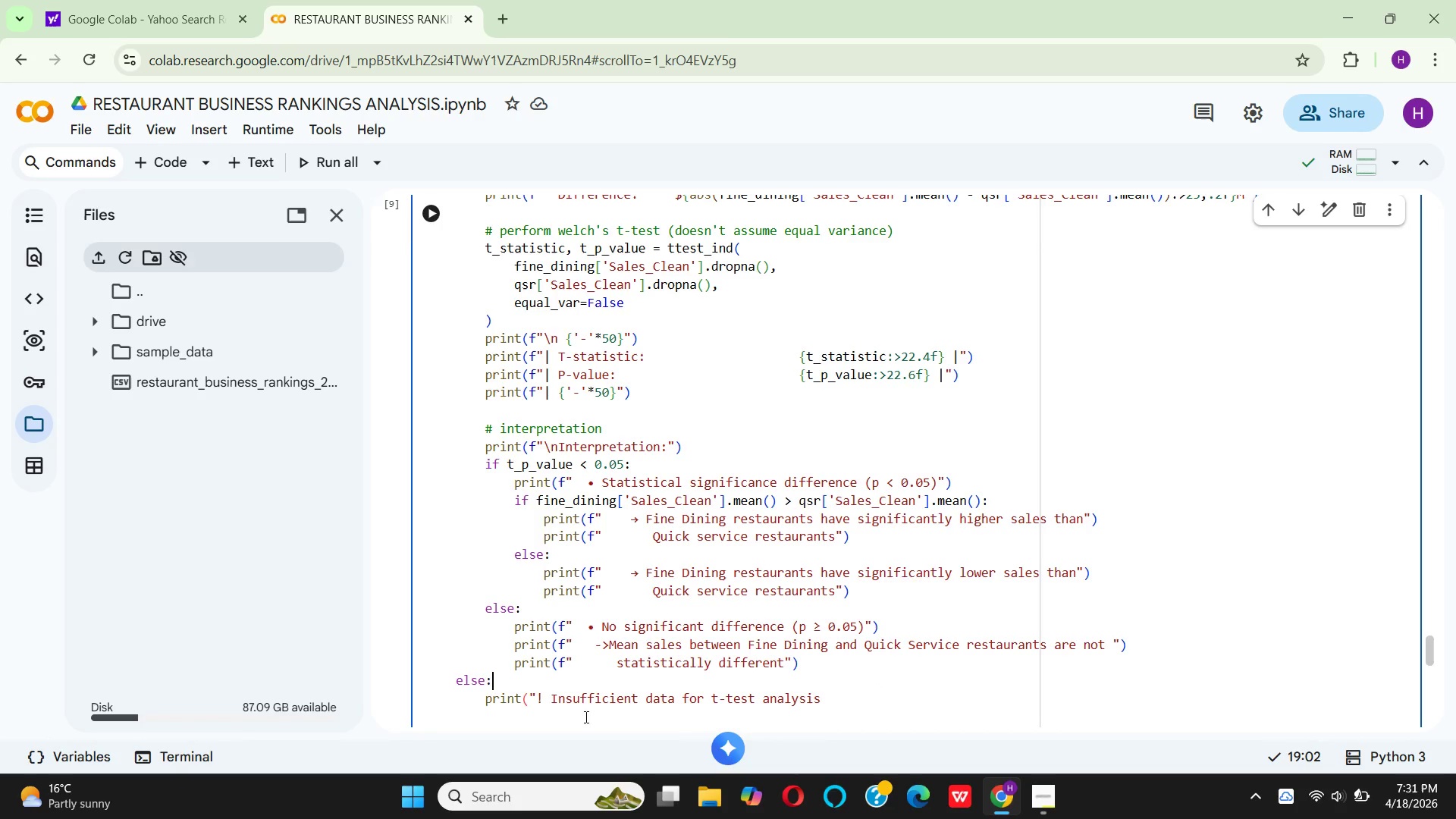 
wait(16.25)
 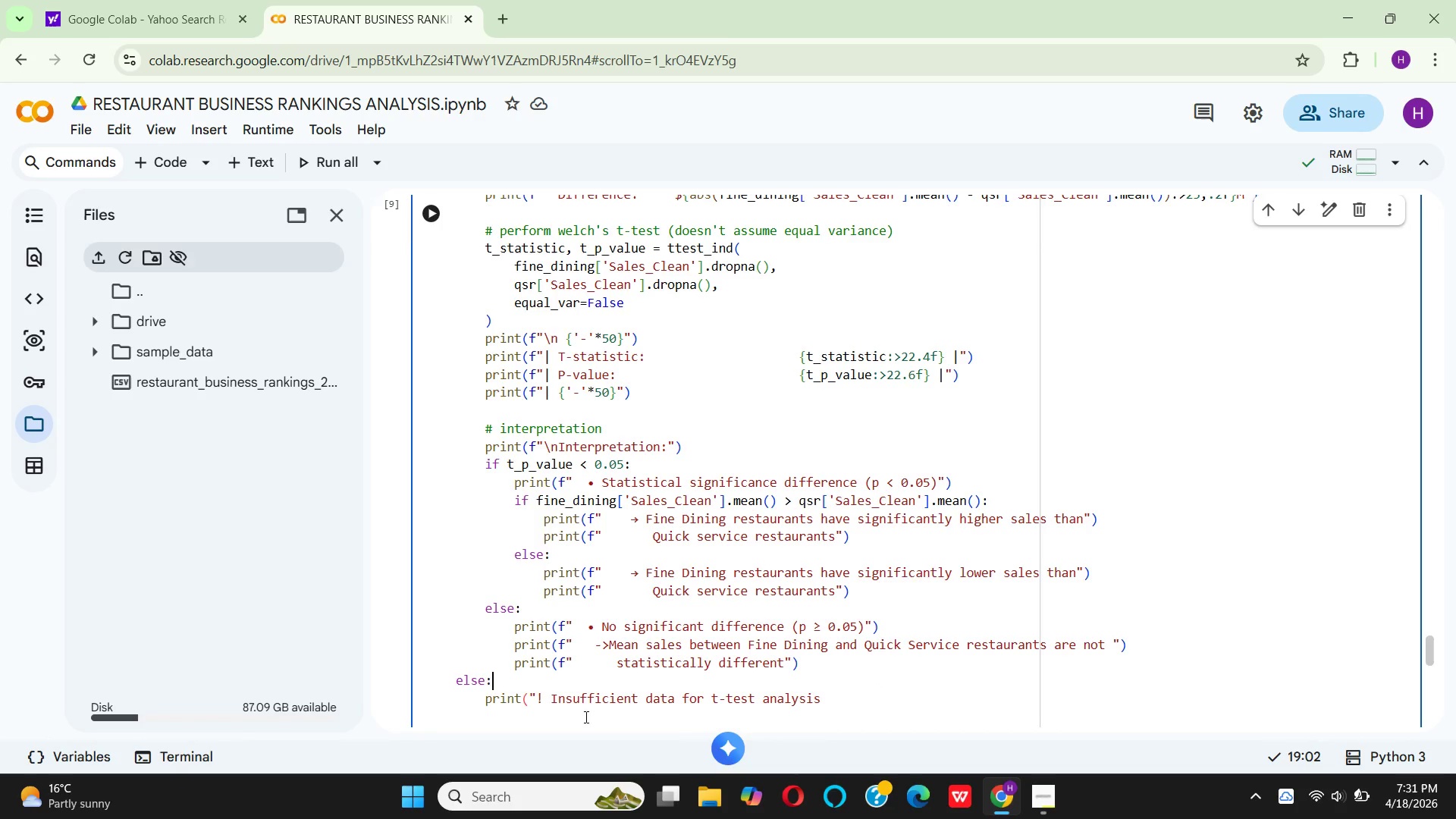 
left_click([846, 710])
 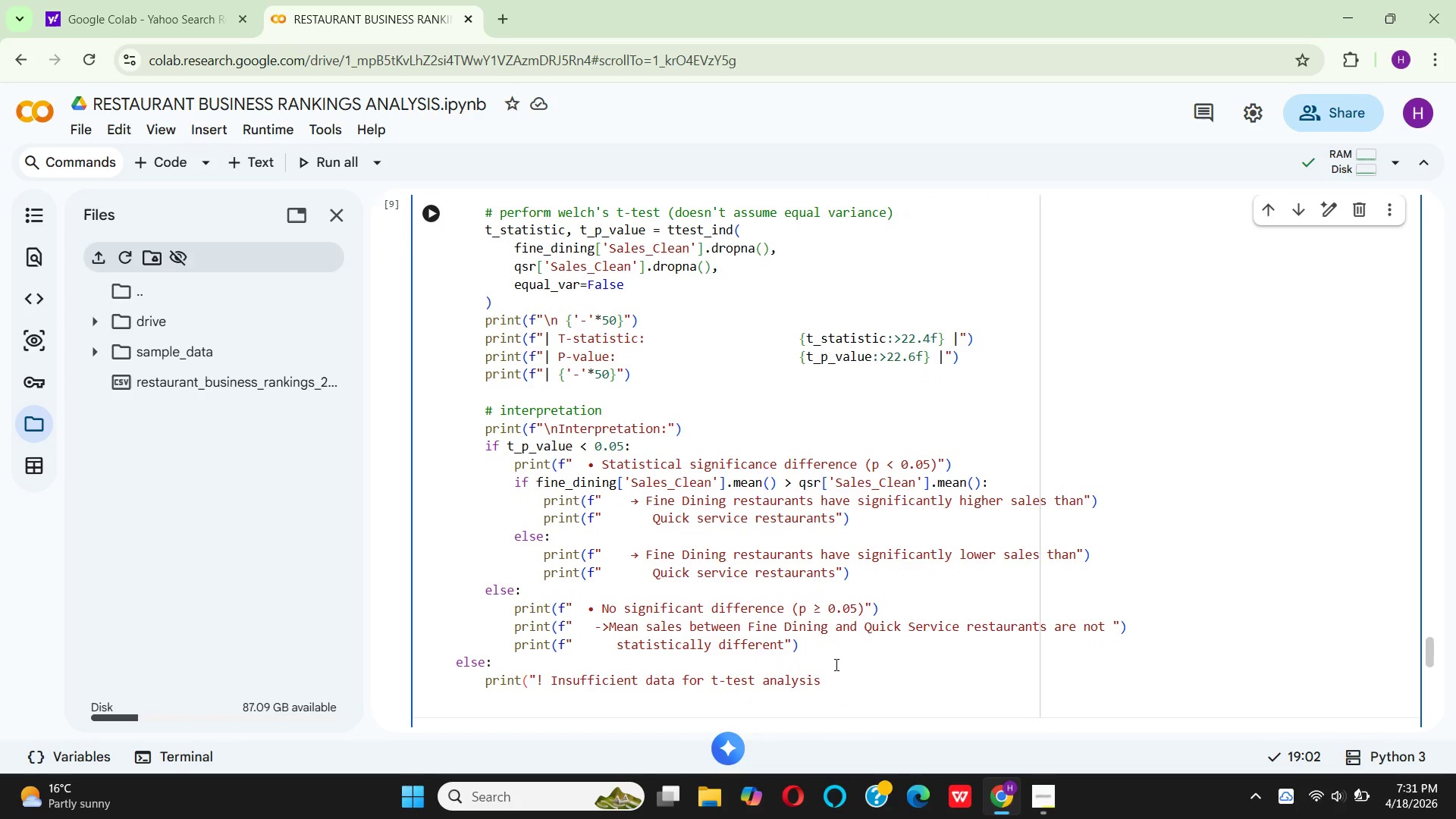 
left_click([835, 664])
 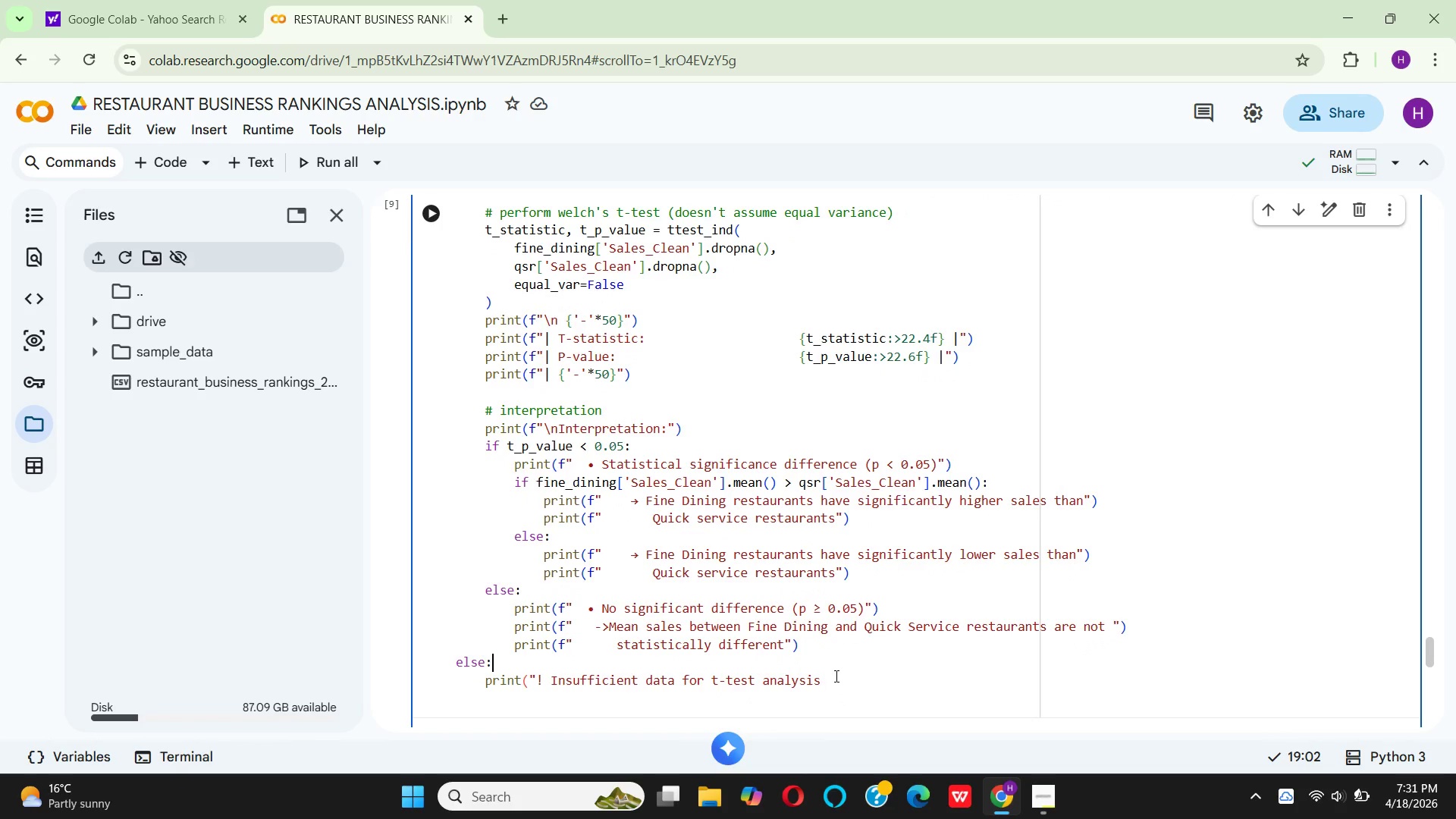 
left_click([835, 676])
 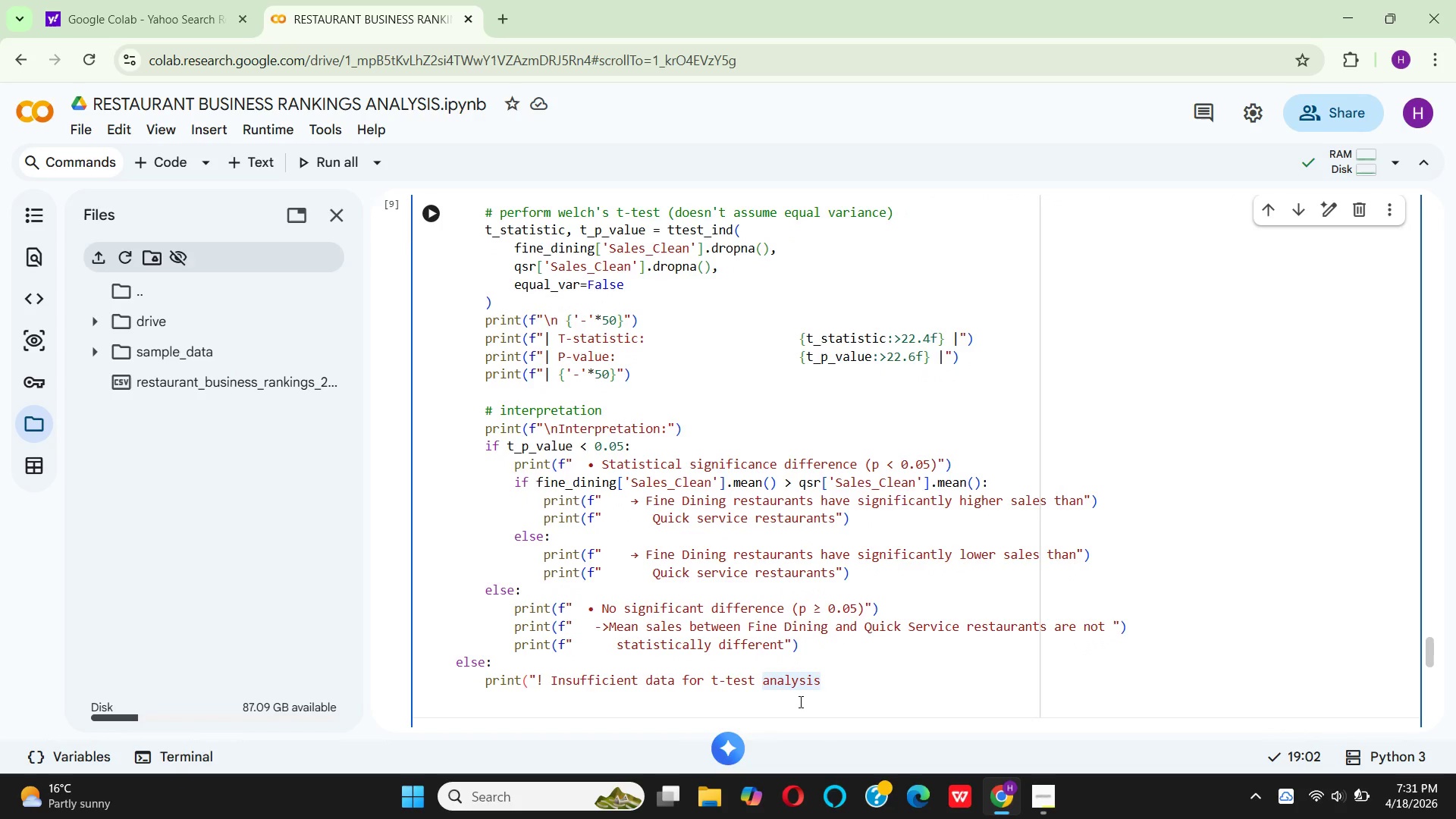 
wait(7.38)
 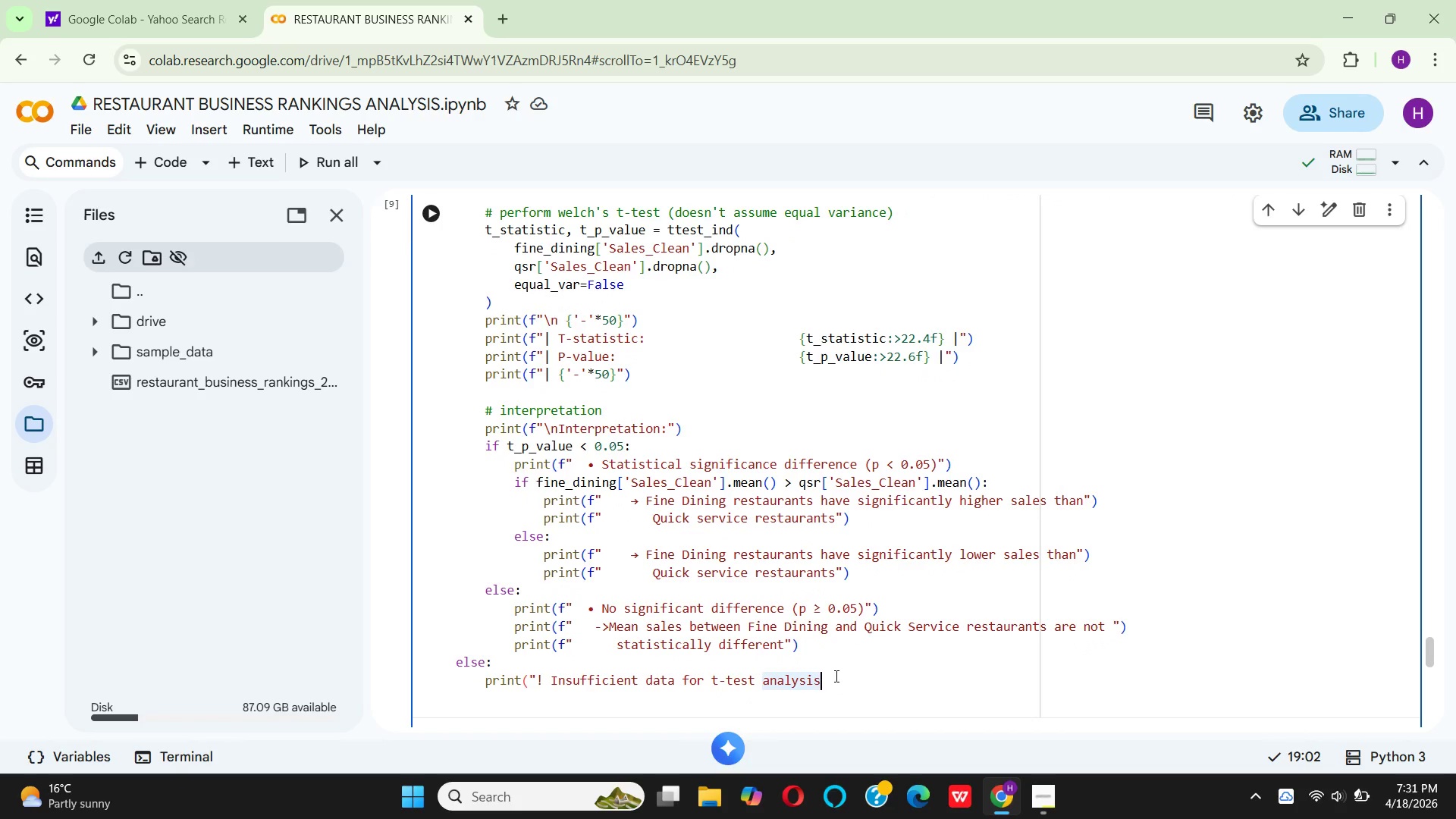 
key(Backspace)
 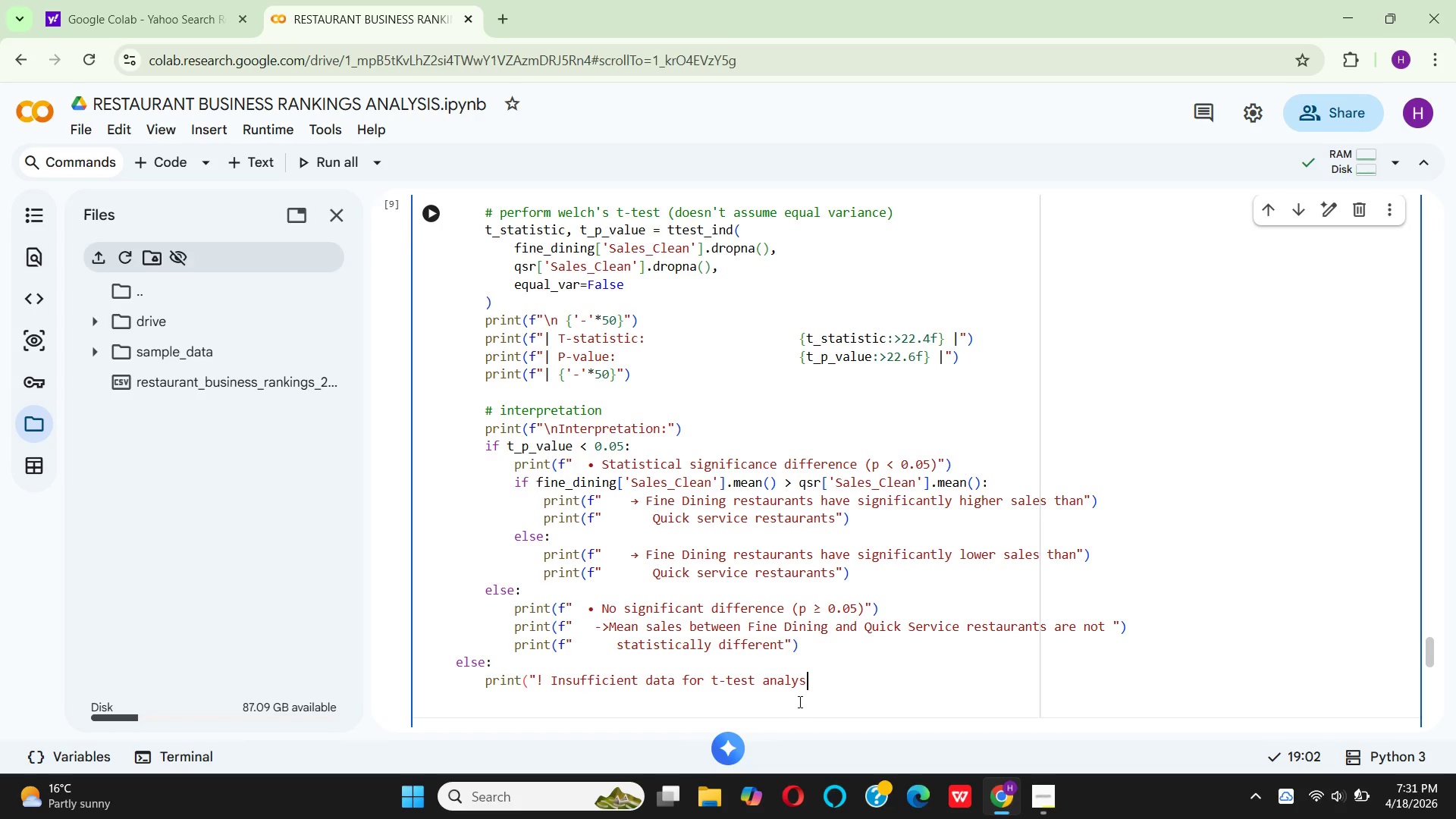 
key(Backspace)
 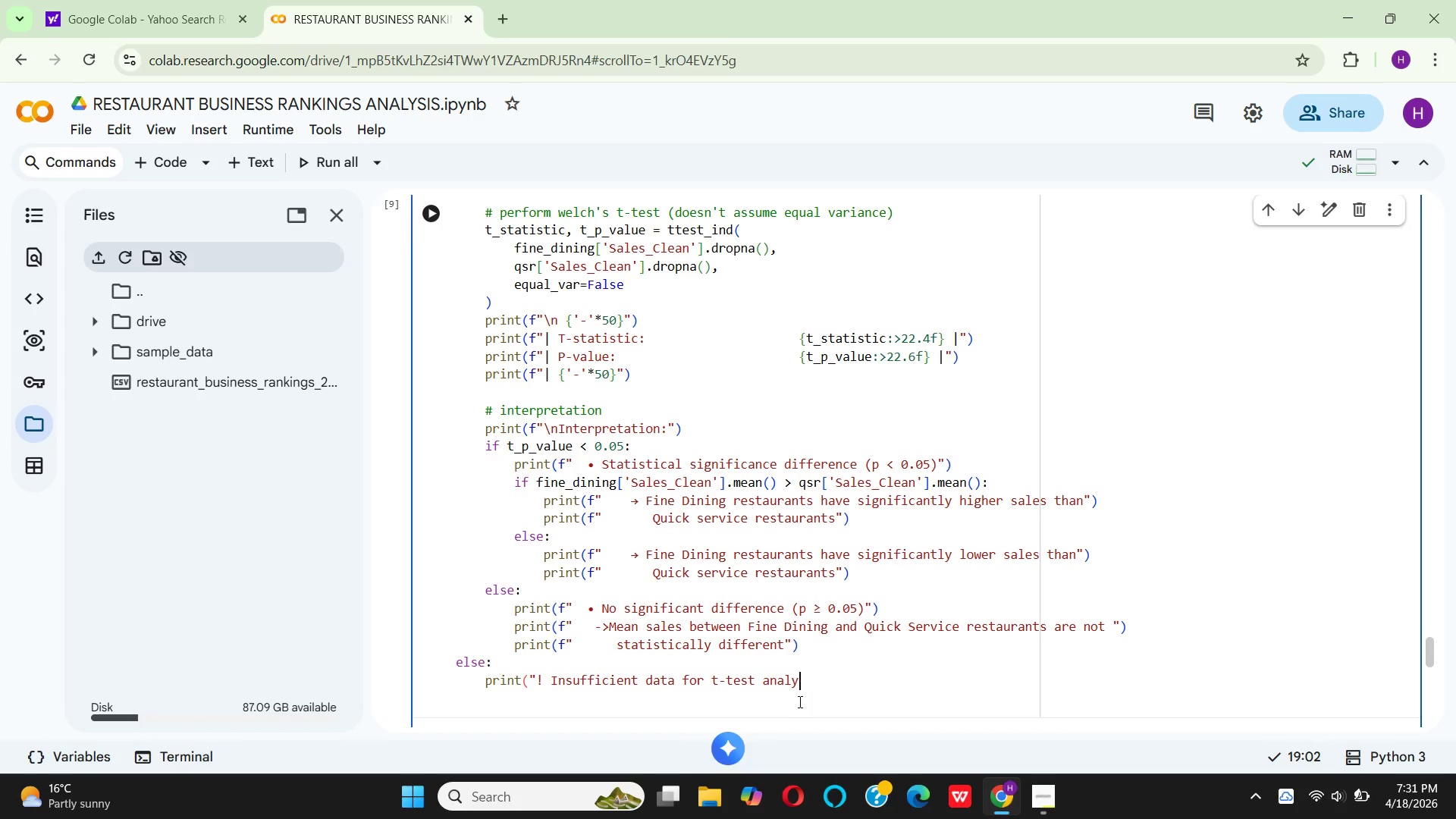 
key(Backspace)
 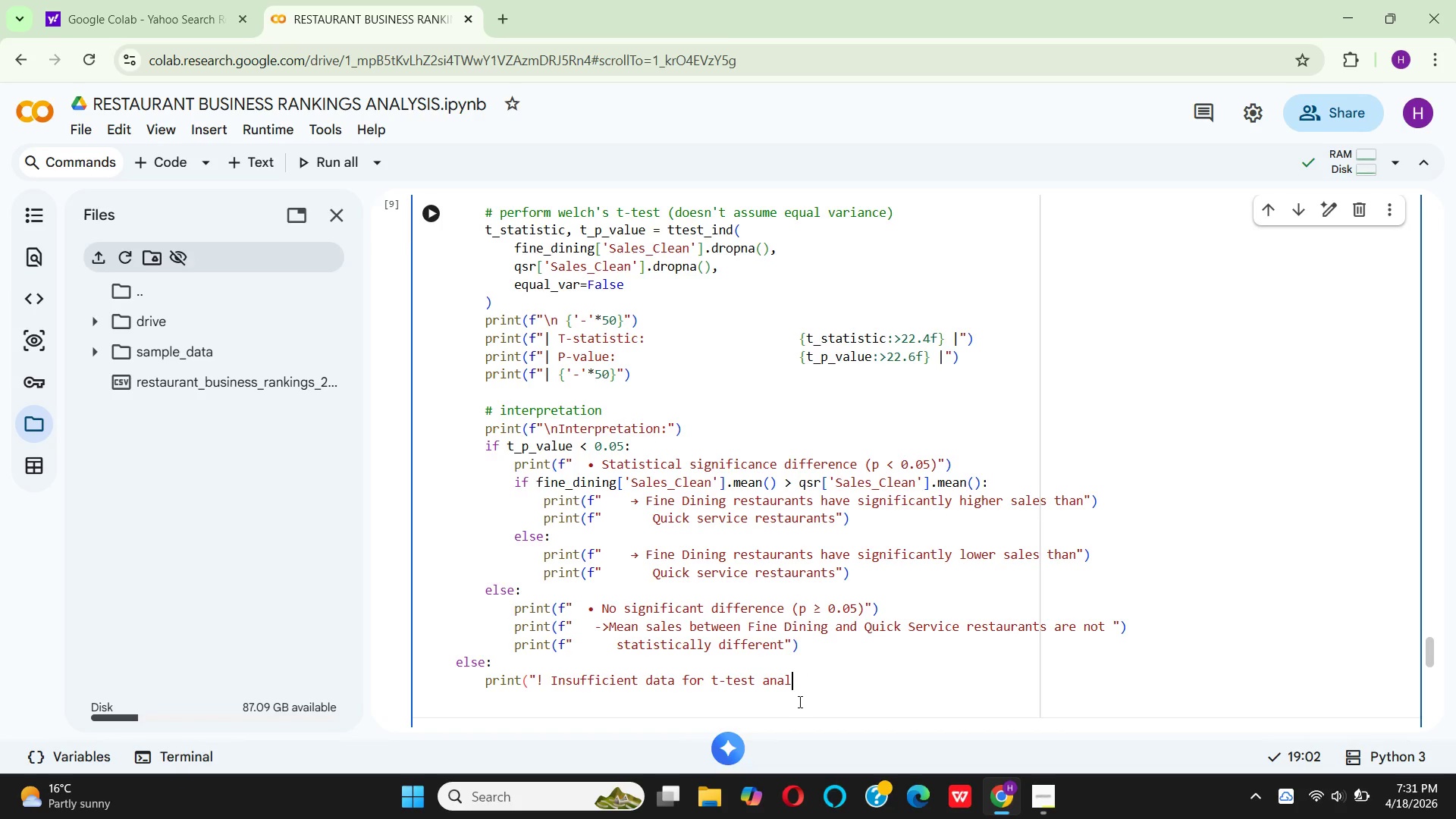 
key(Backspace)
 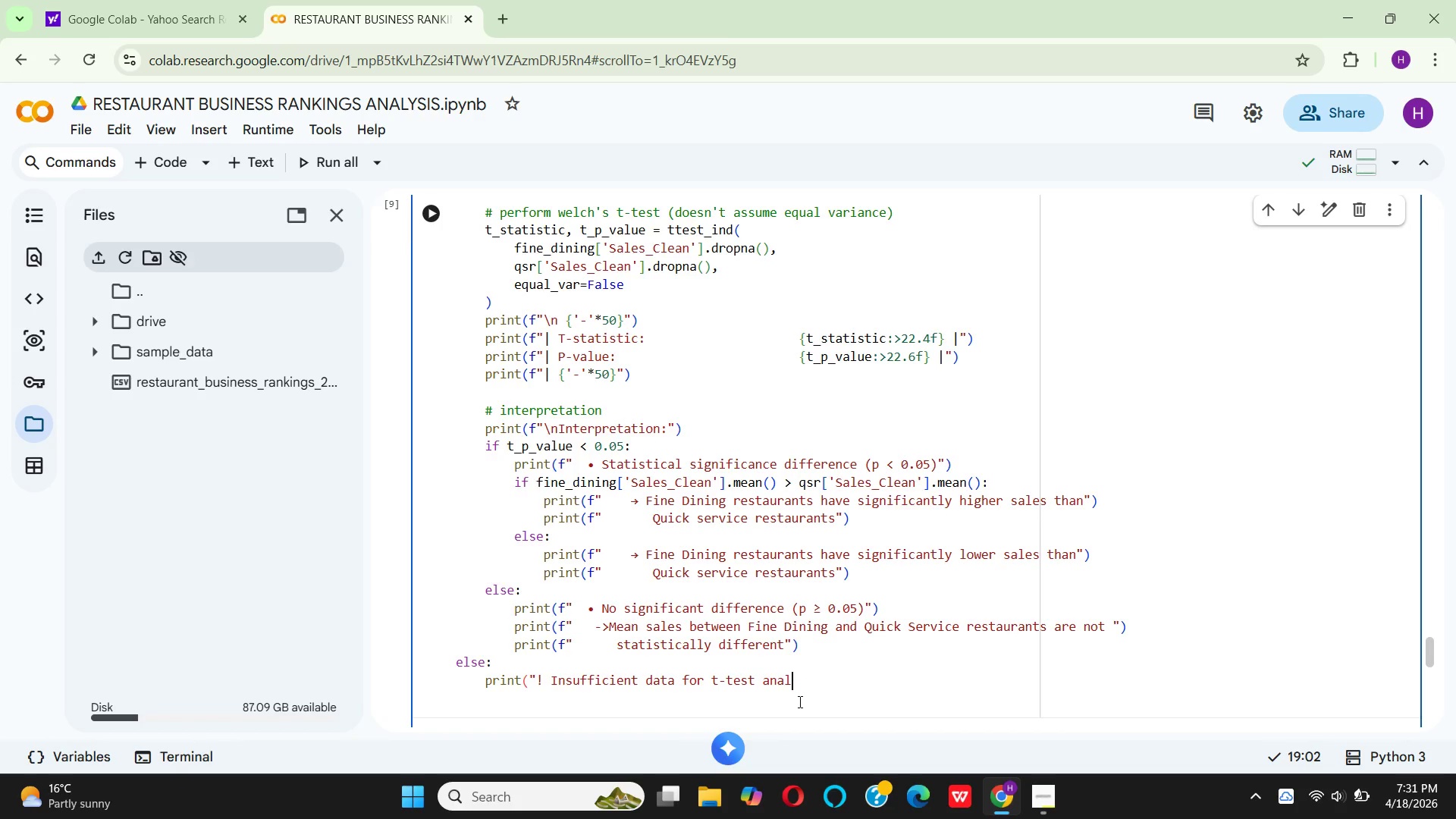 
key(Backspace)
 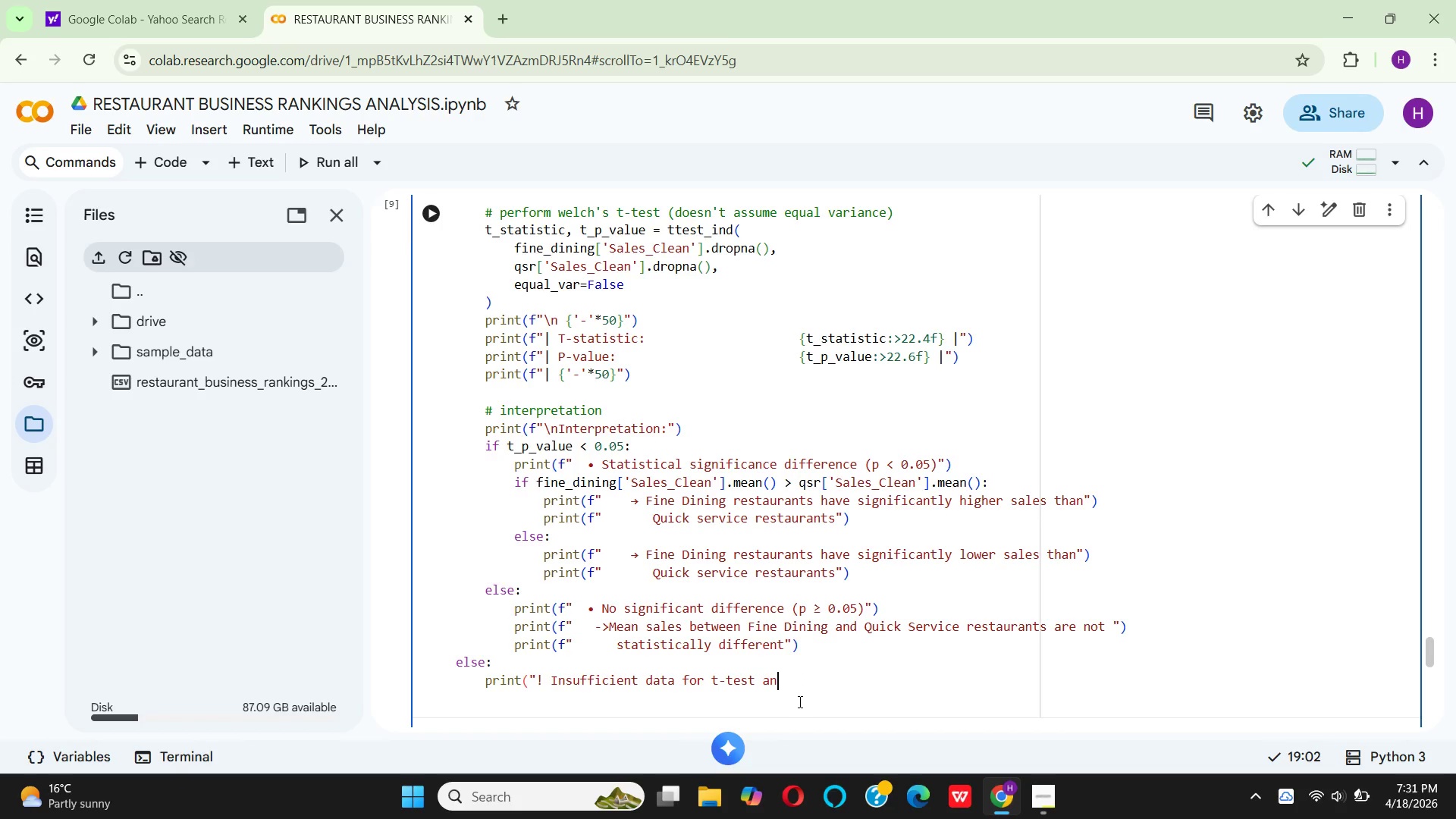 
key(Backspace)
 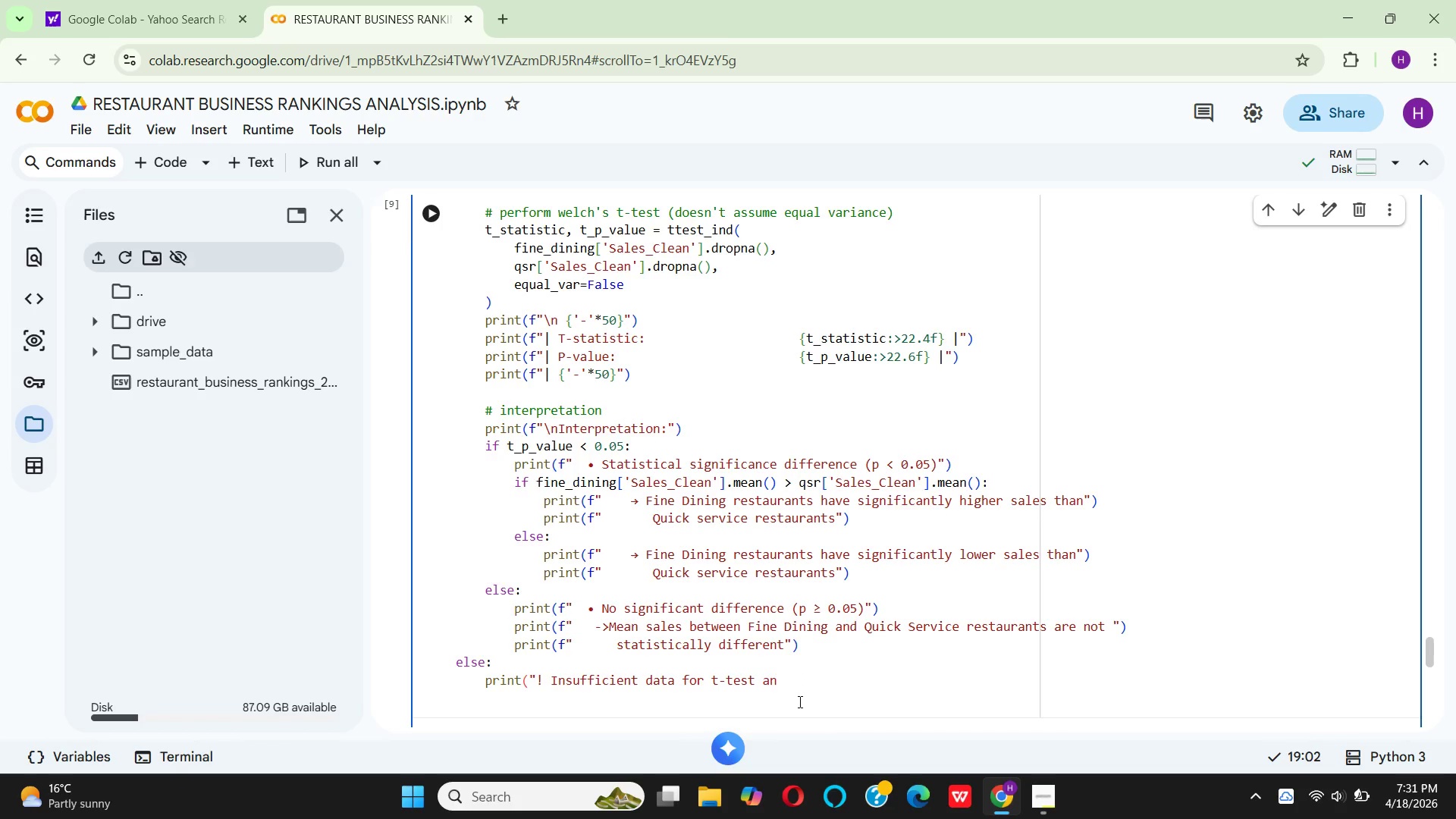 
key(Backspace)
 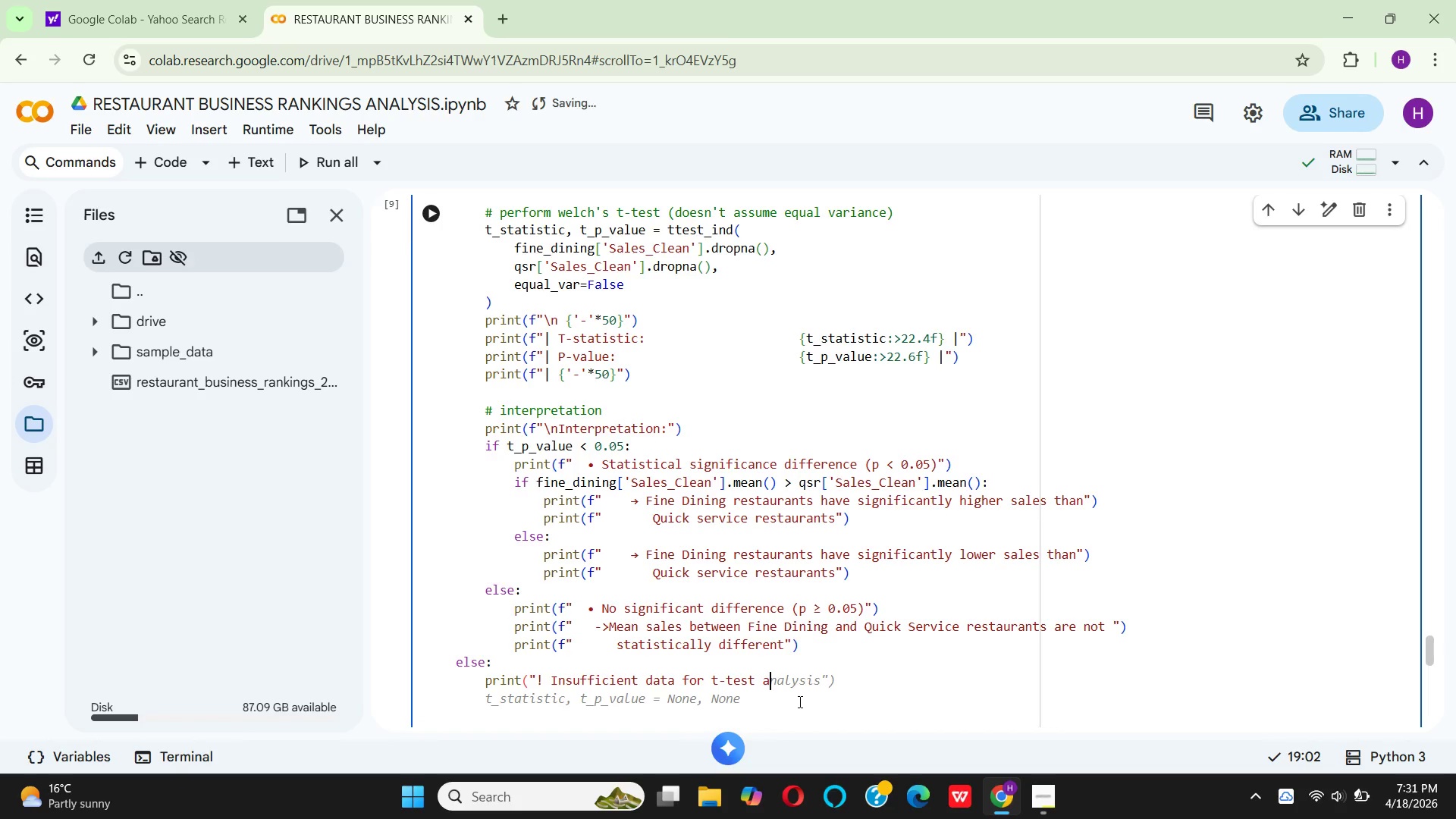 
key(Backspace)
 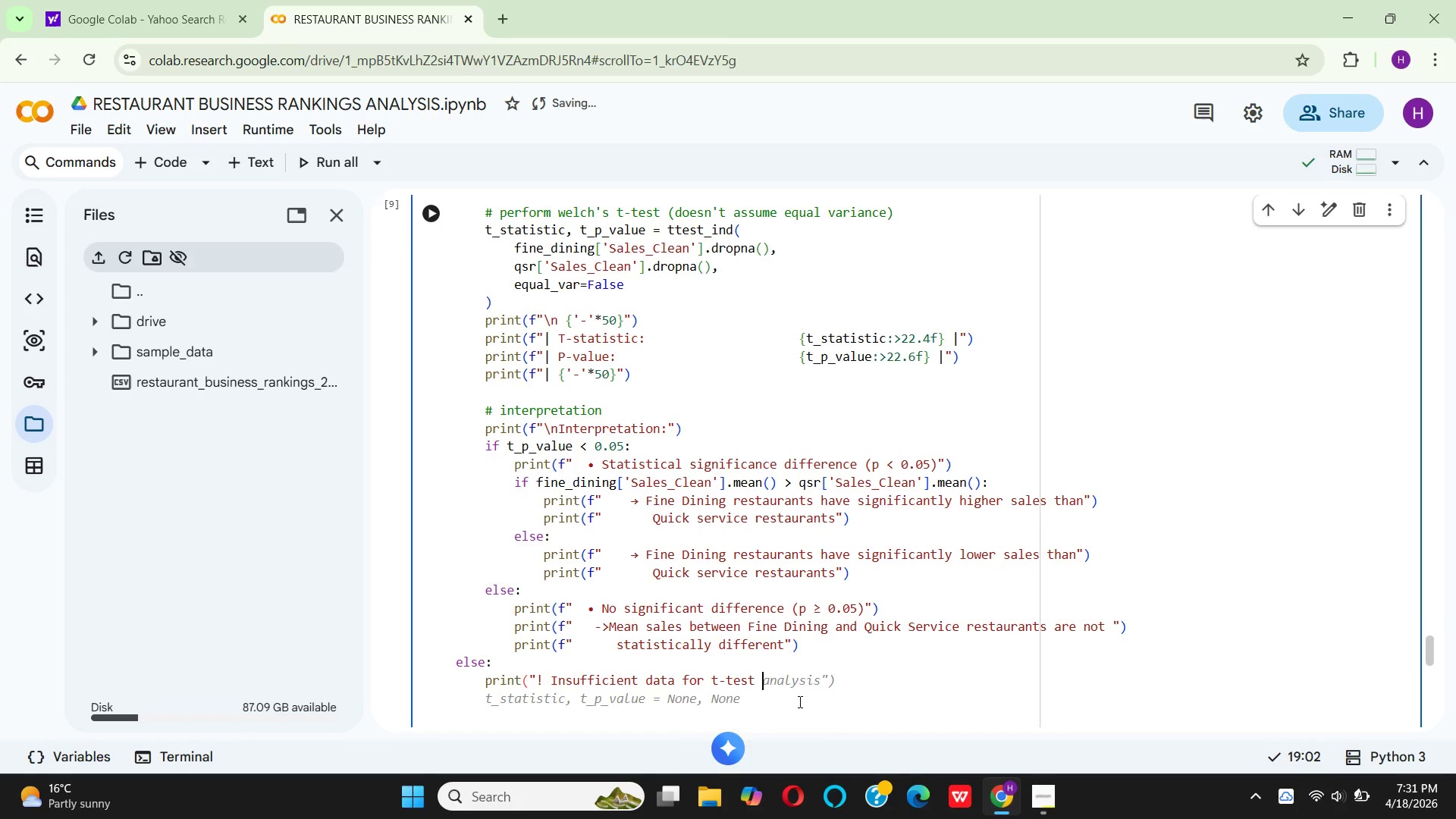 
key(Shift+ShiftRight)
 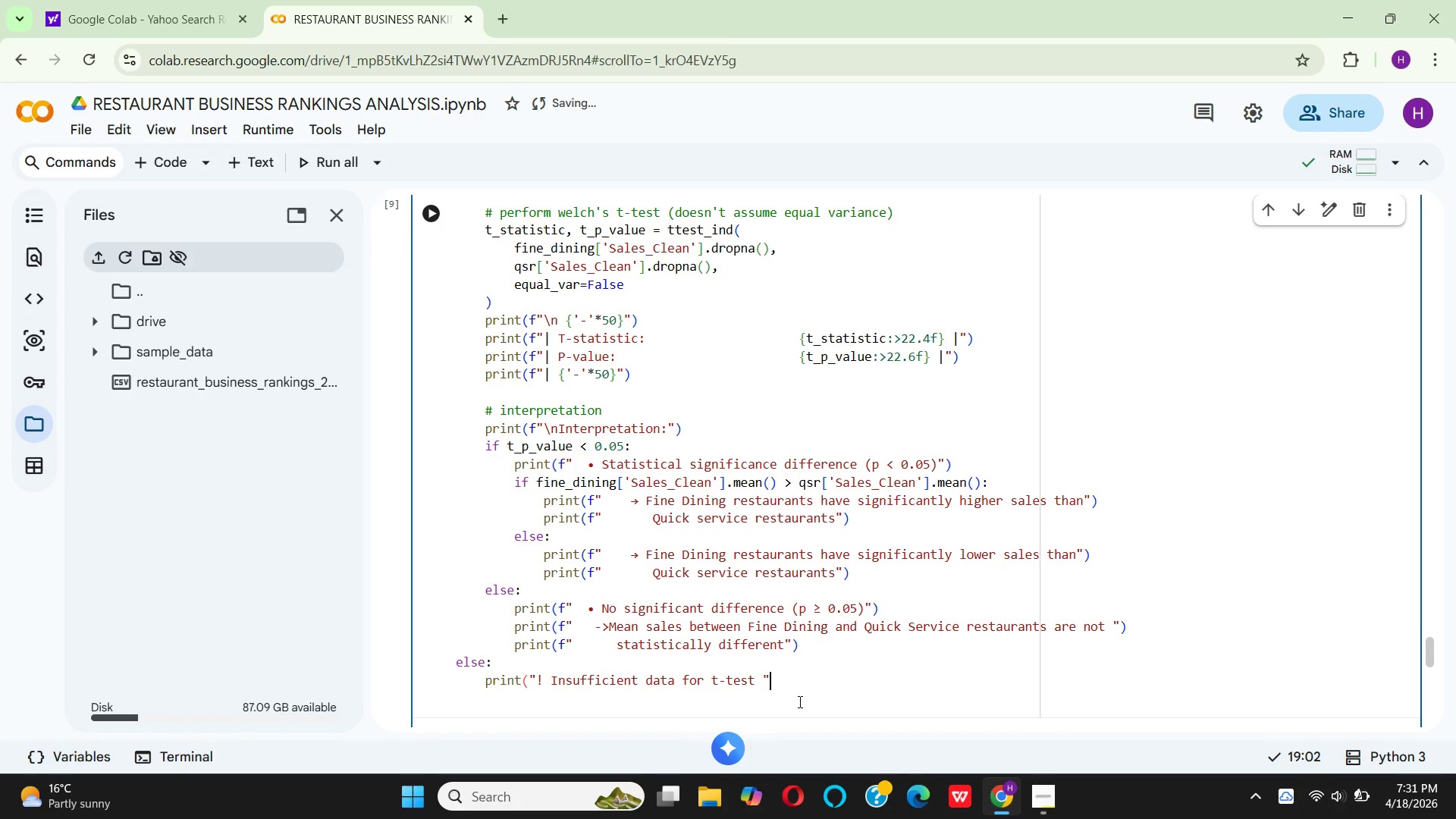 
key(Shift+Quote)
 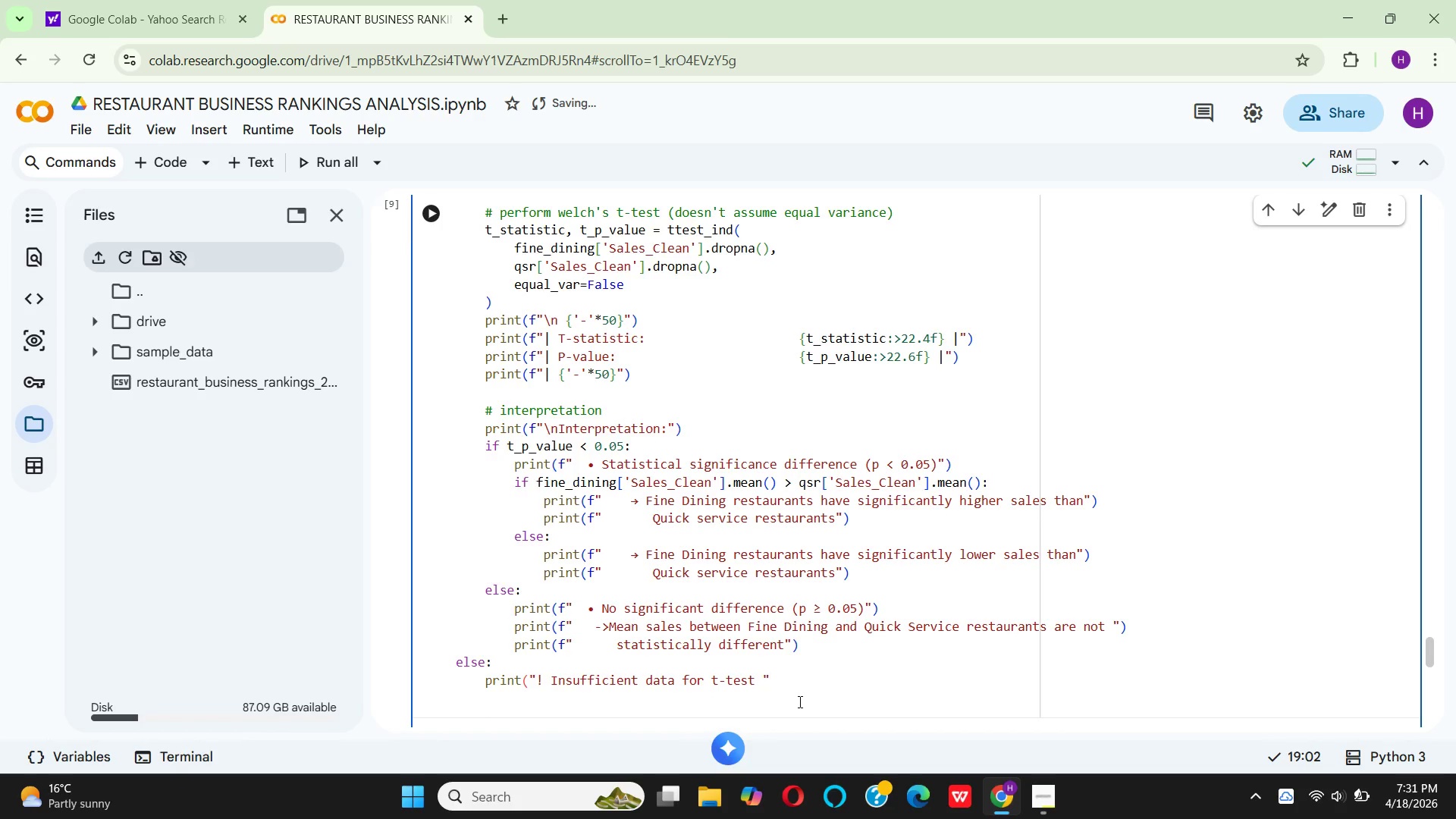 
key(Shift+0)
 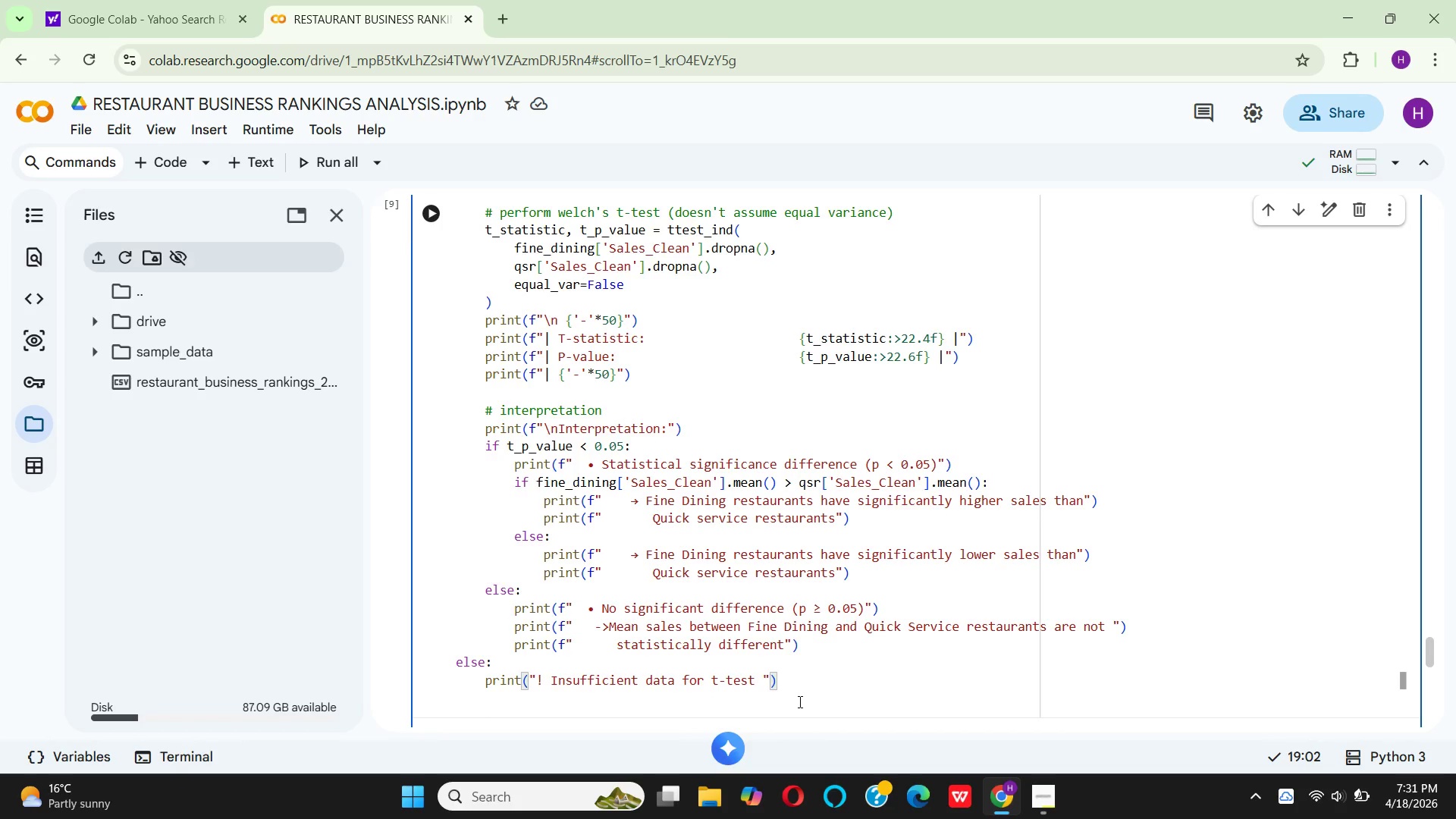 
key(Enter)
 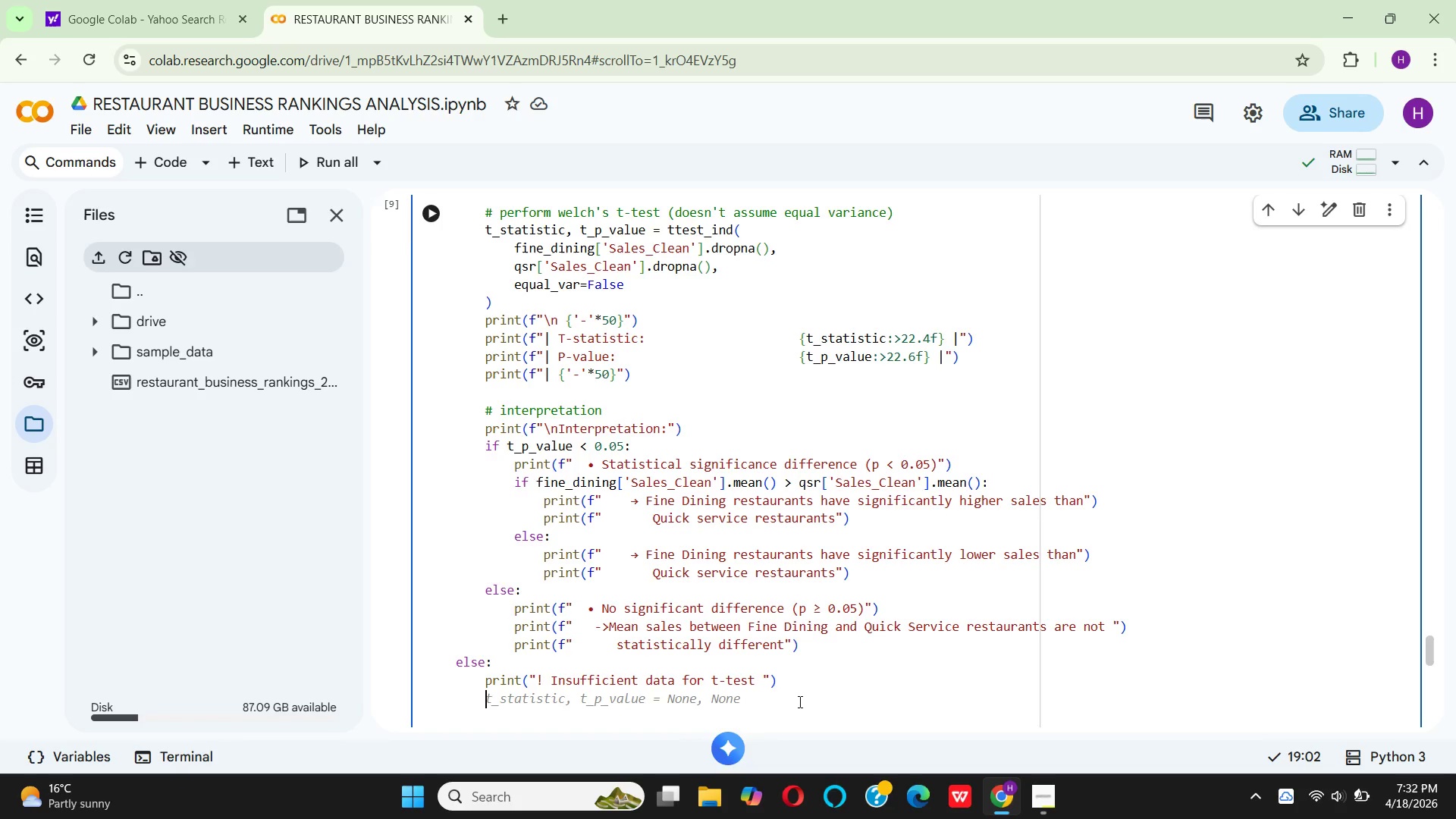 
key(T)
 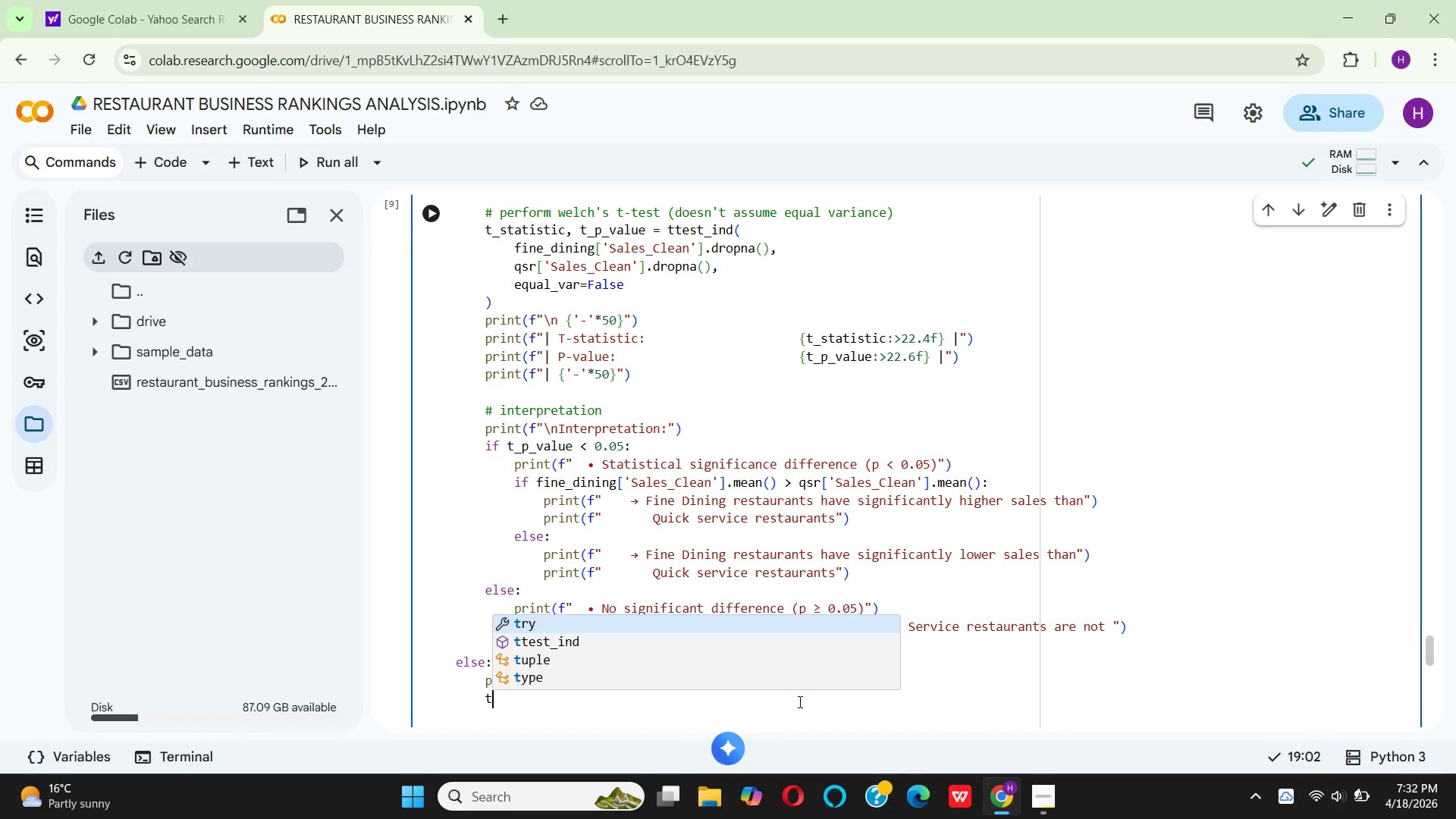 
key(Shift+Minus)
 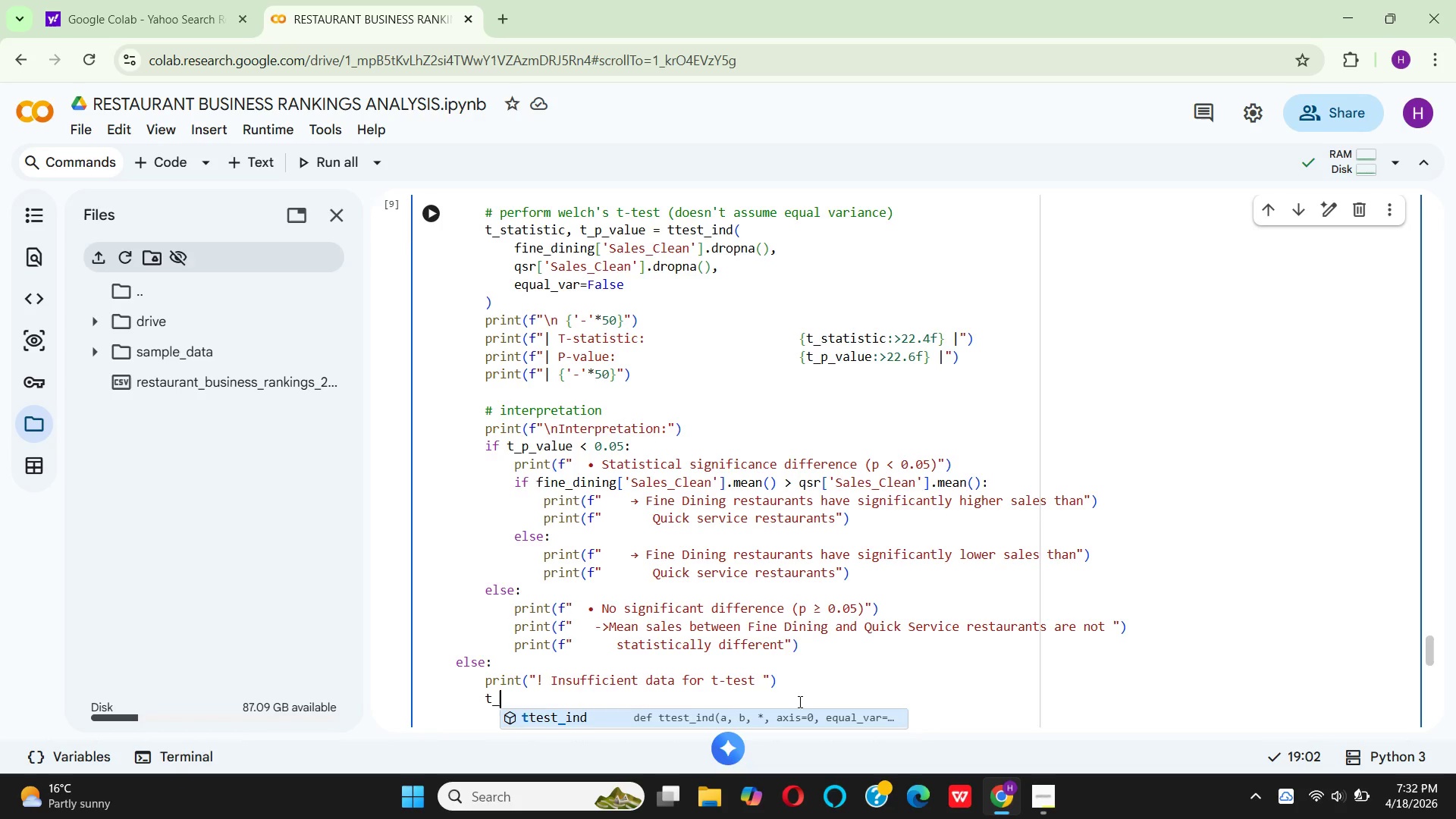 
type(sta)
 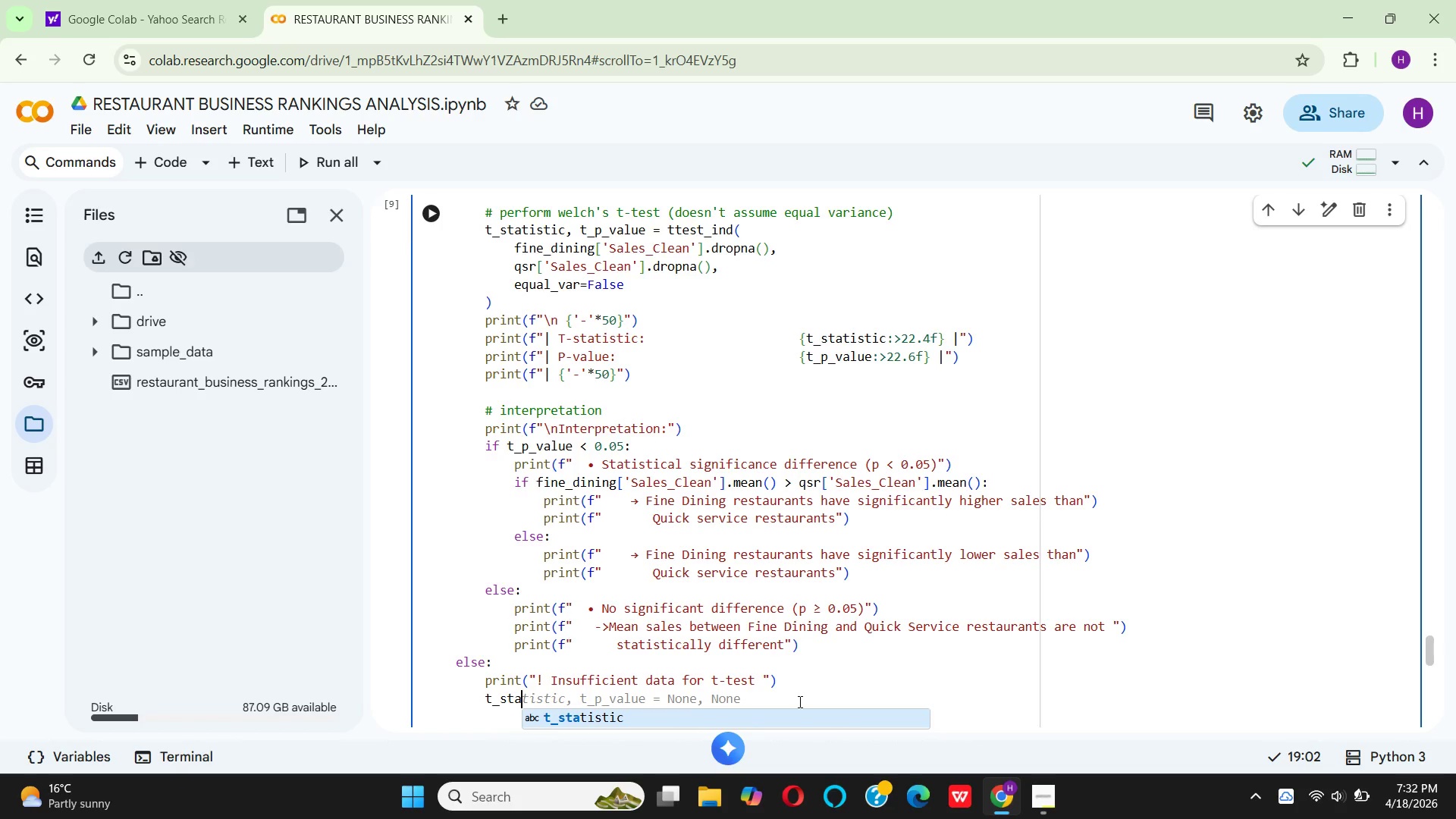 
key(Enter)
 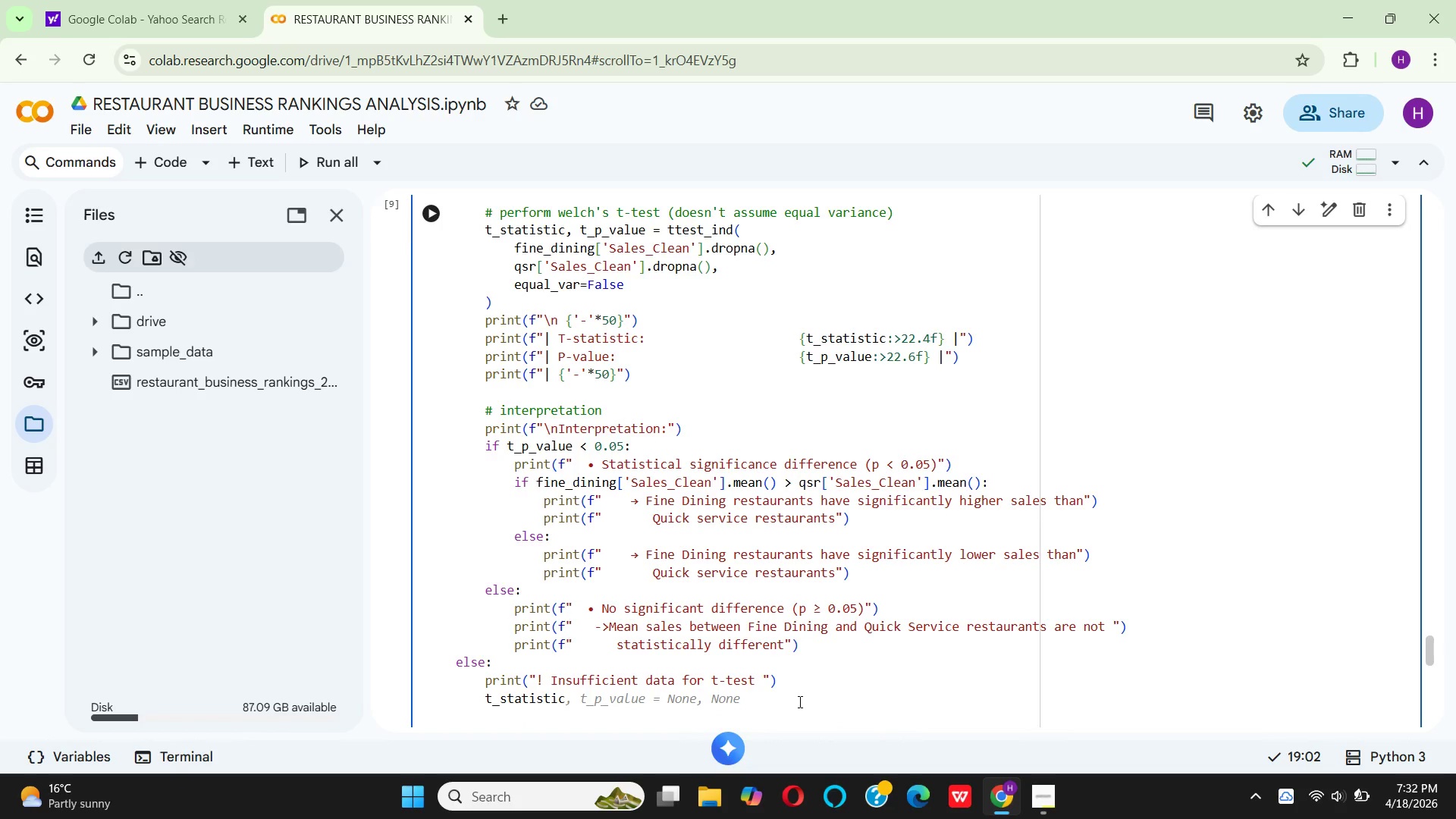 
key(Comma)
 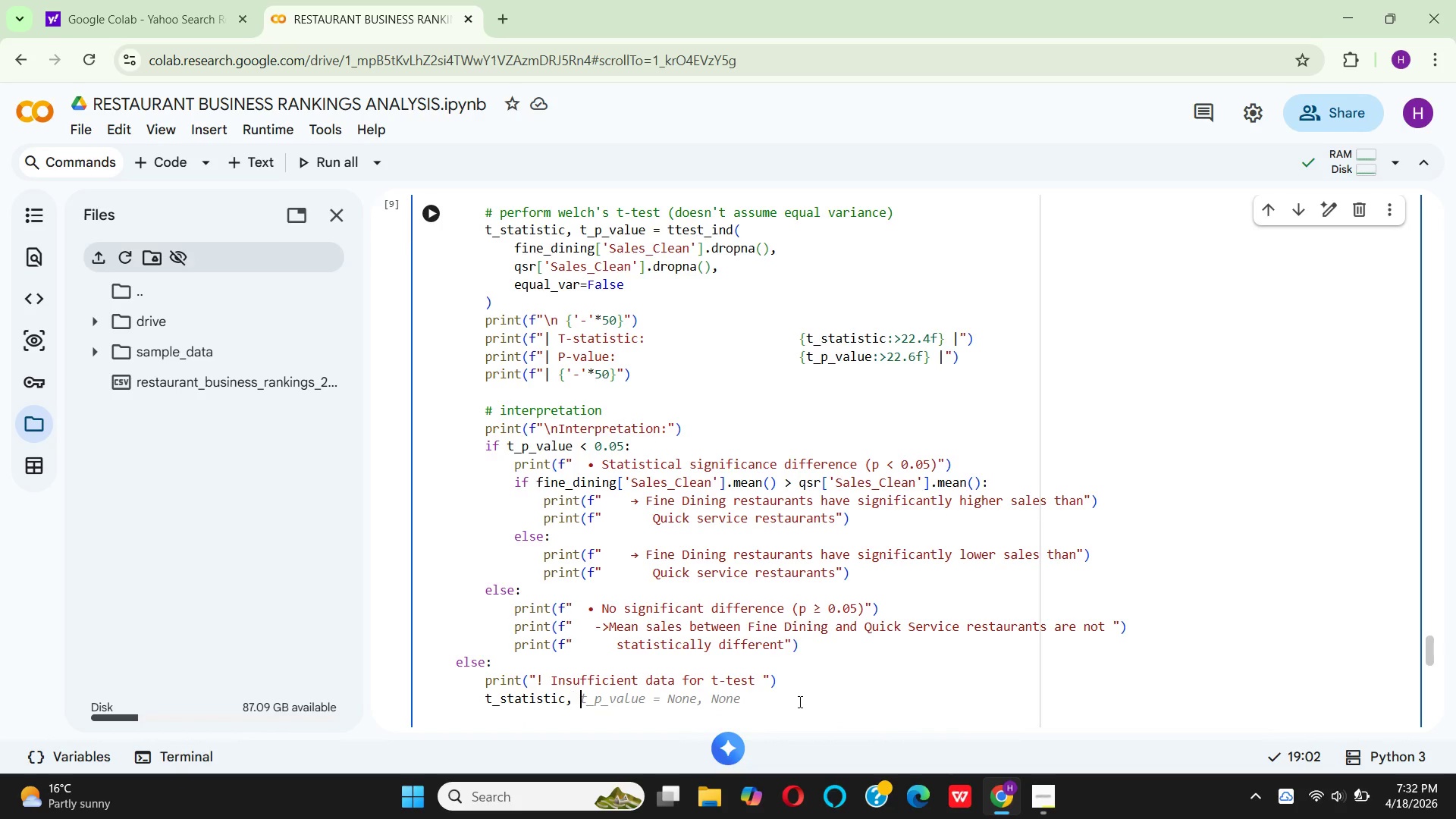 
key(Space)
 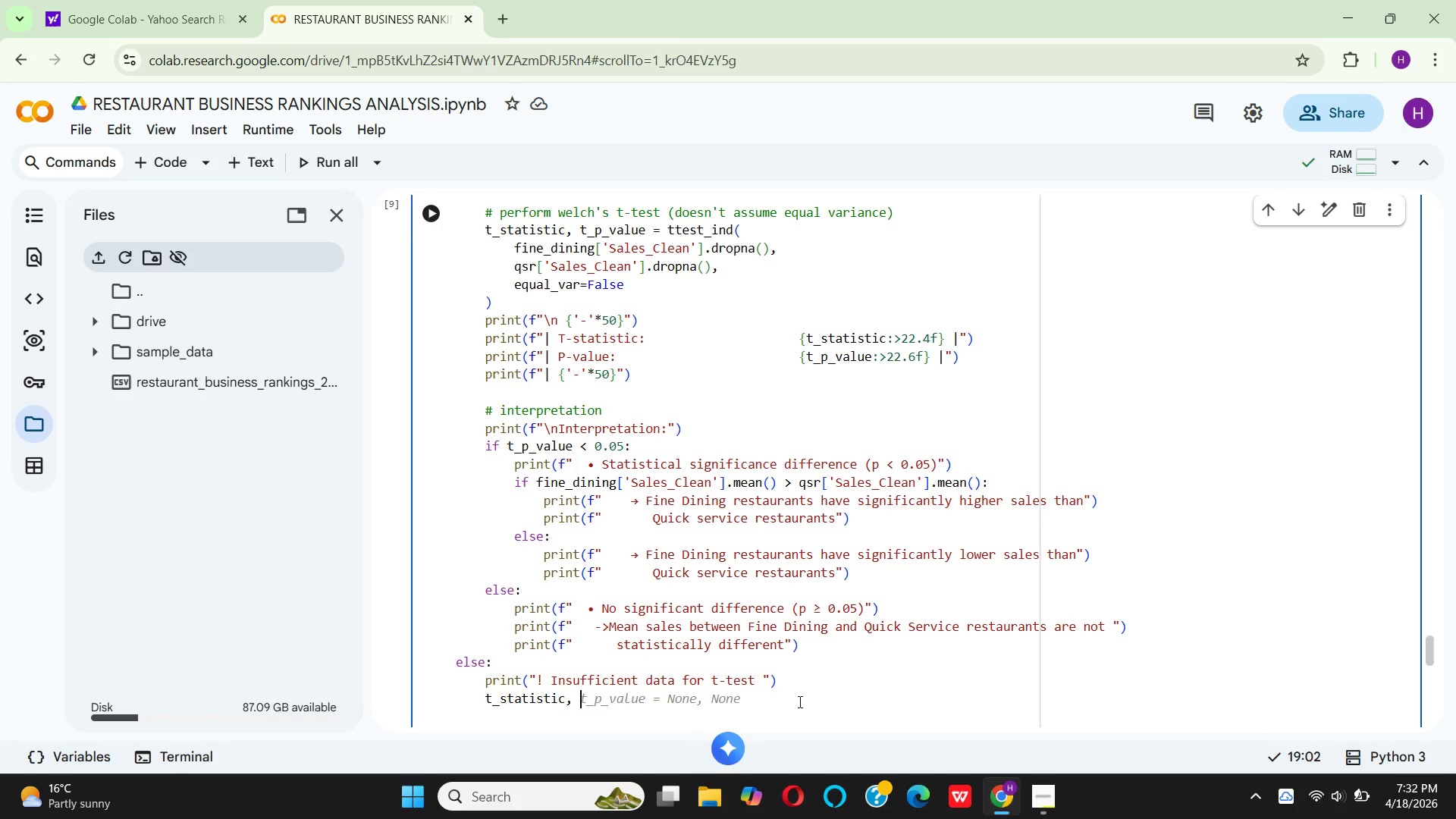 
key(T)
 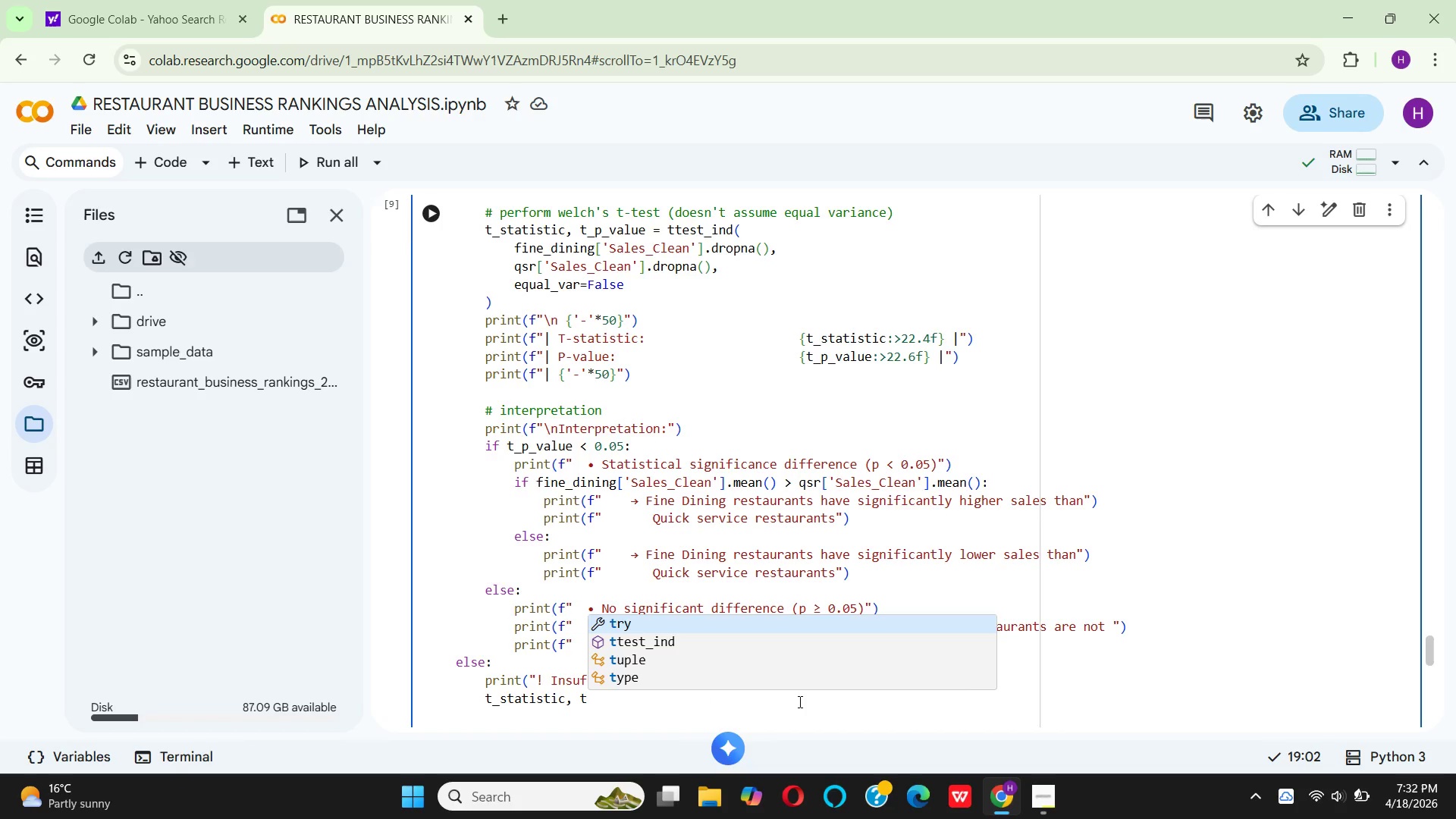 
key(Shift+Minus)
 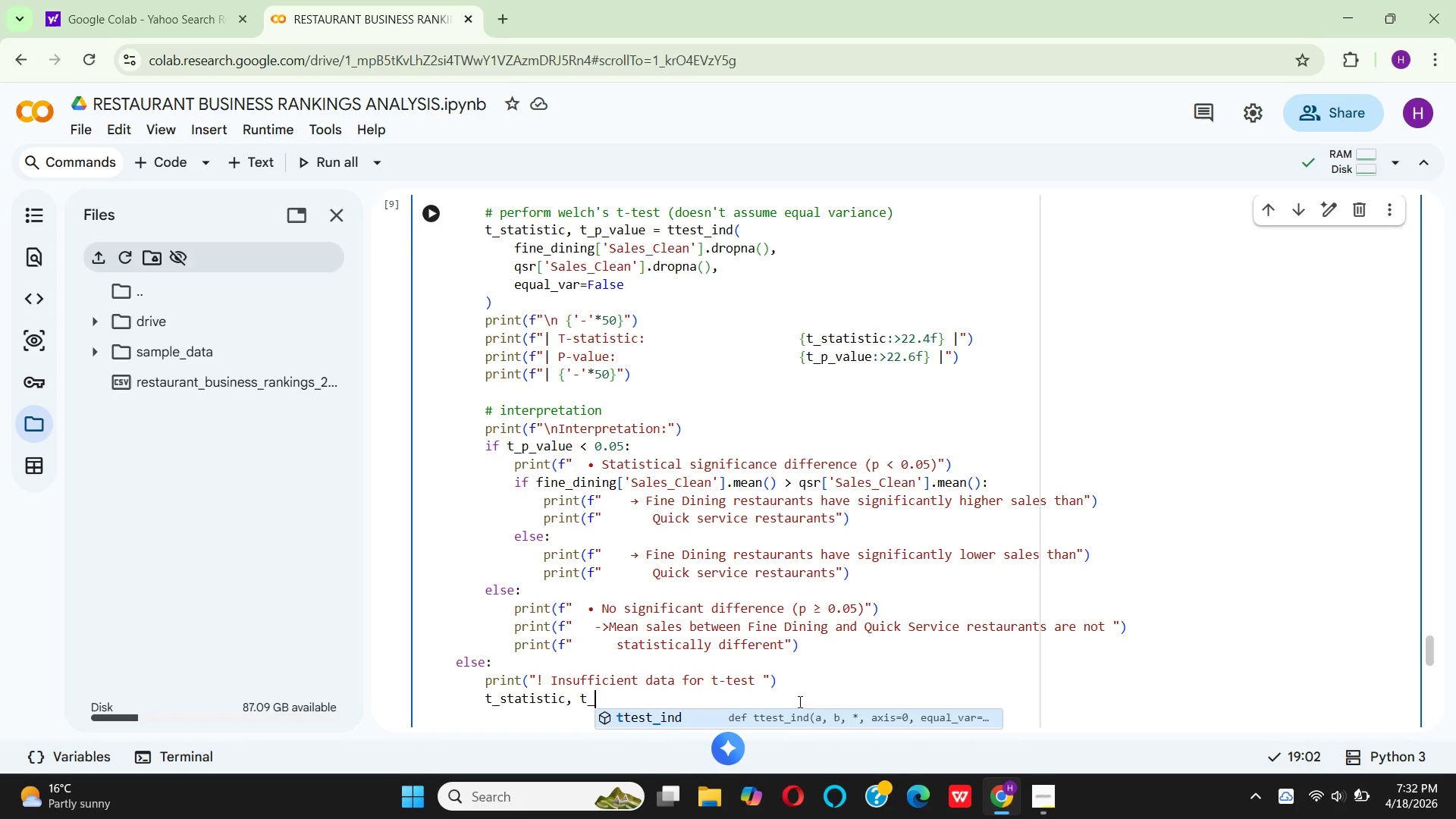 
key(P)
 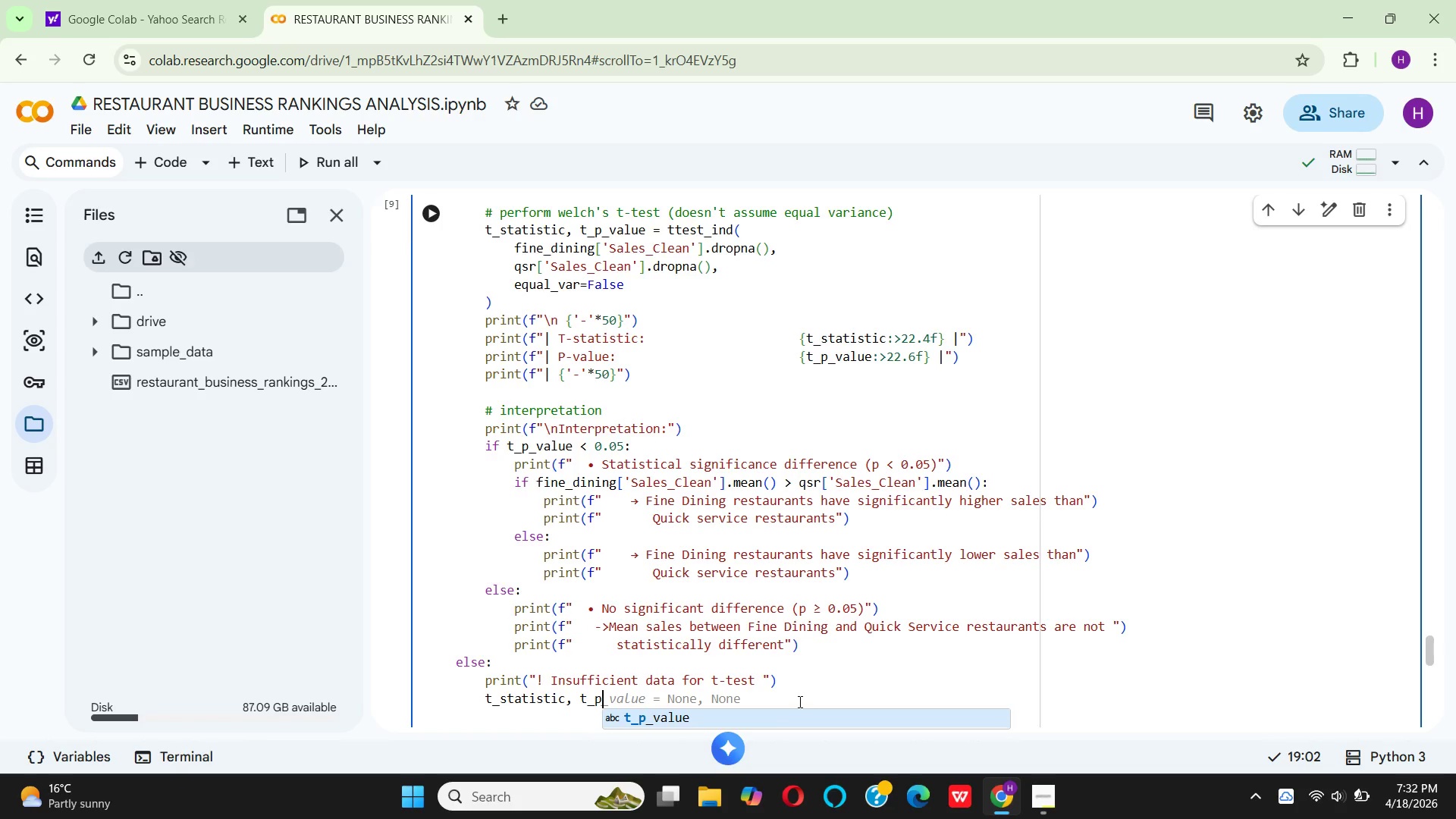 
key(Shift+Minus)
 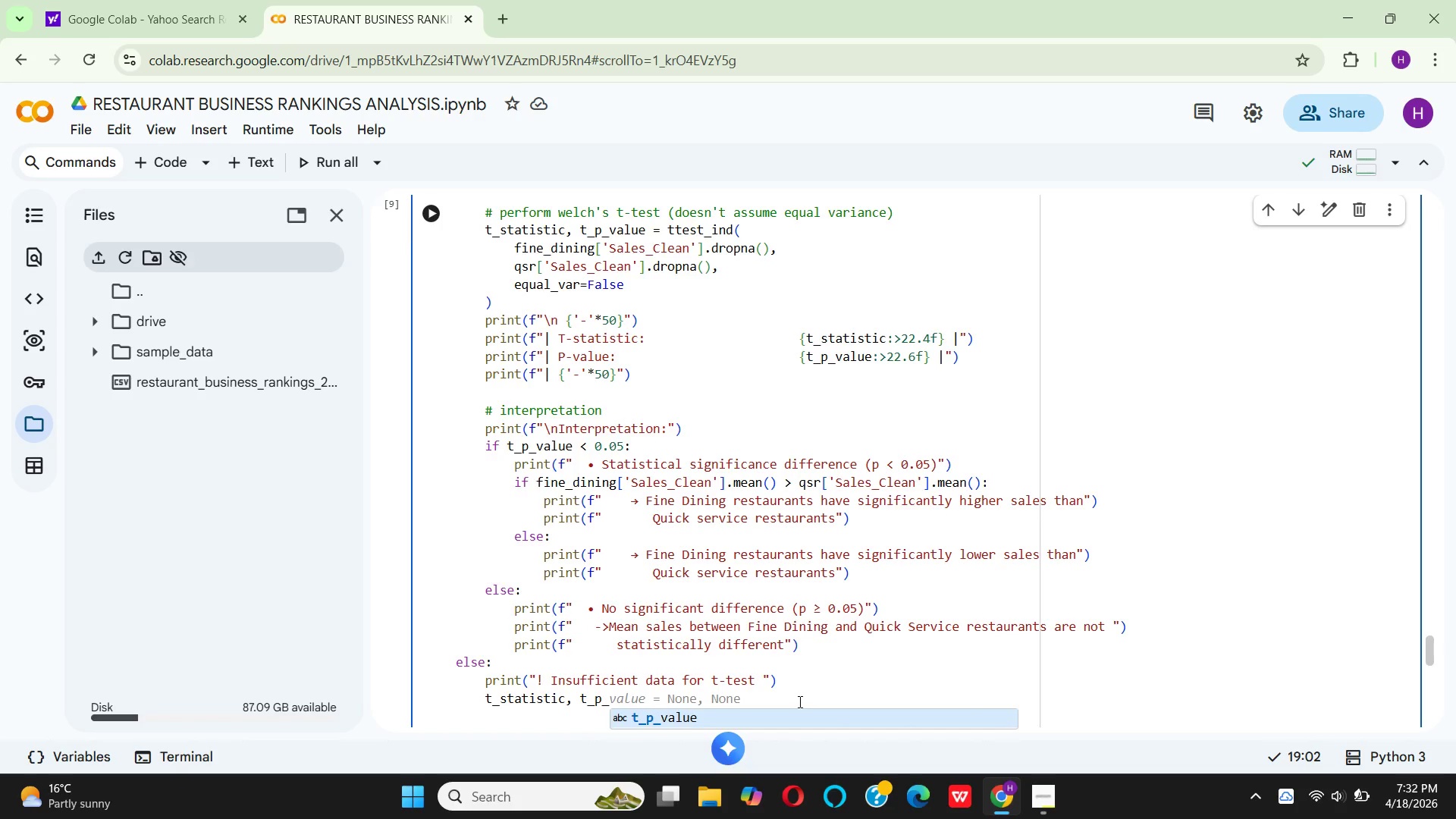 
key(Enter)
 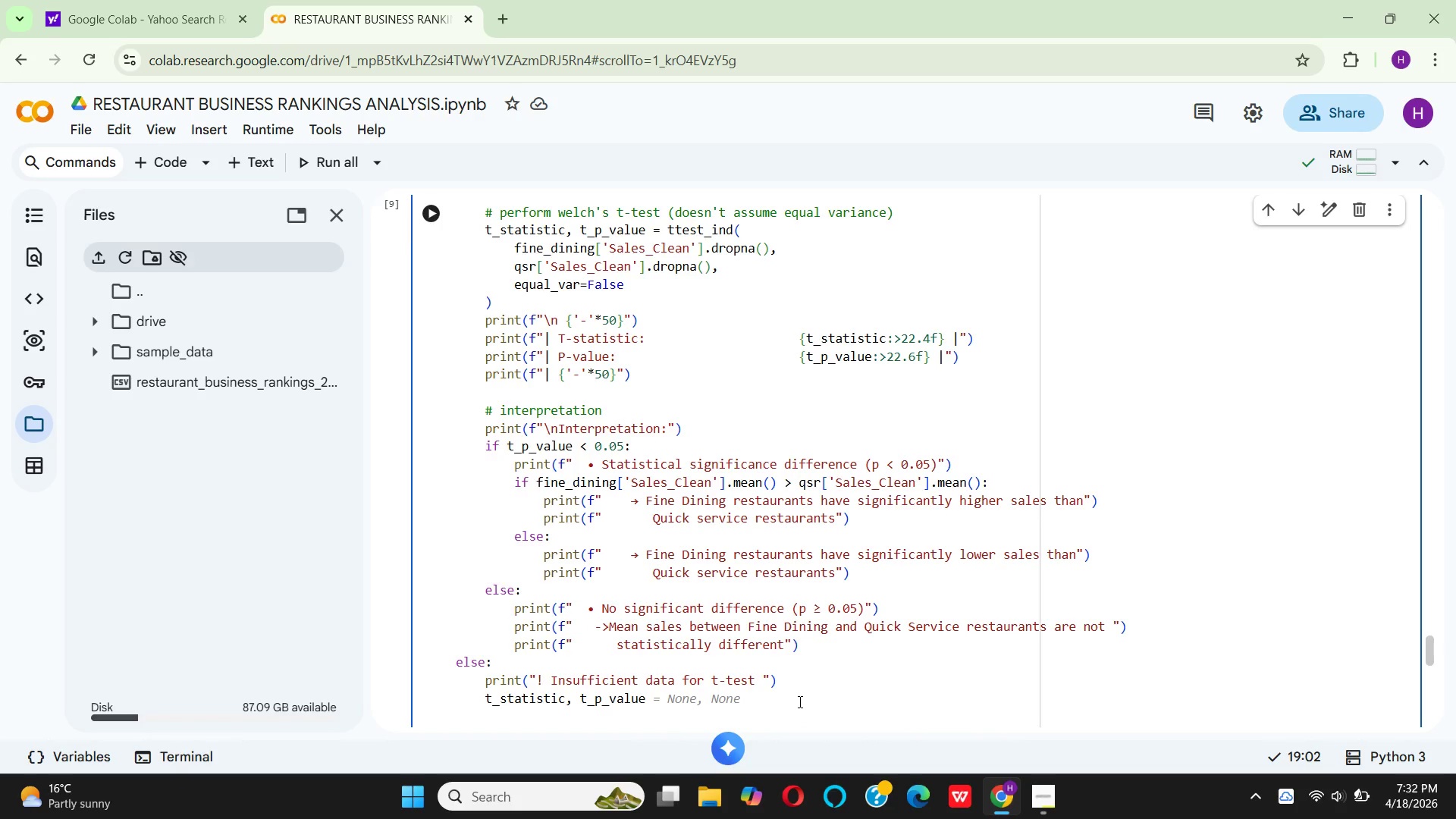 
key(Shift+ShiftRight)
 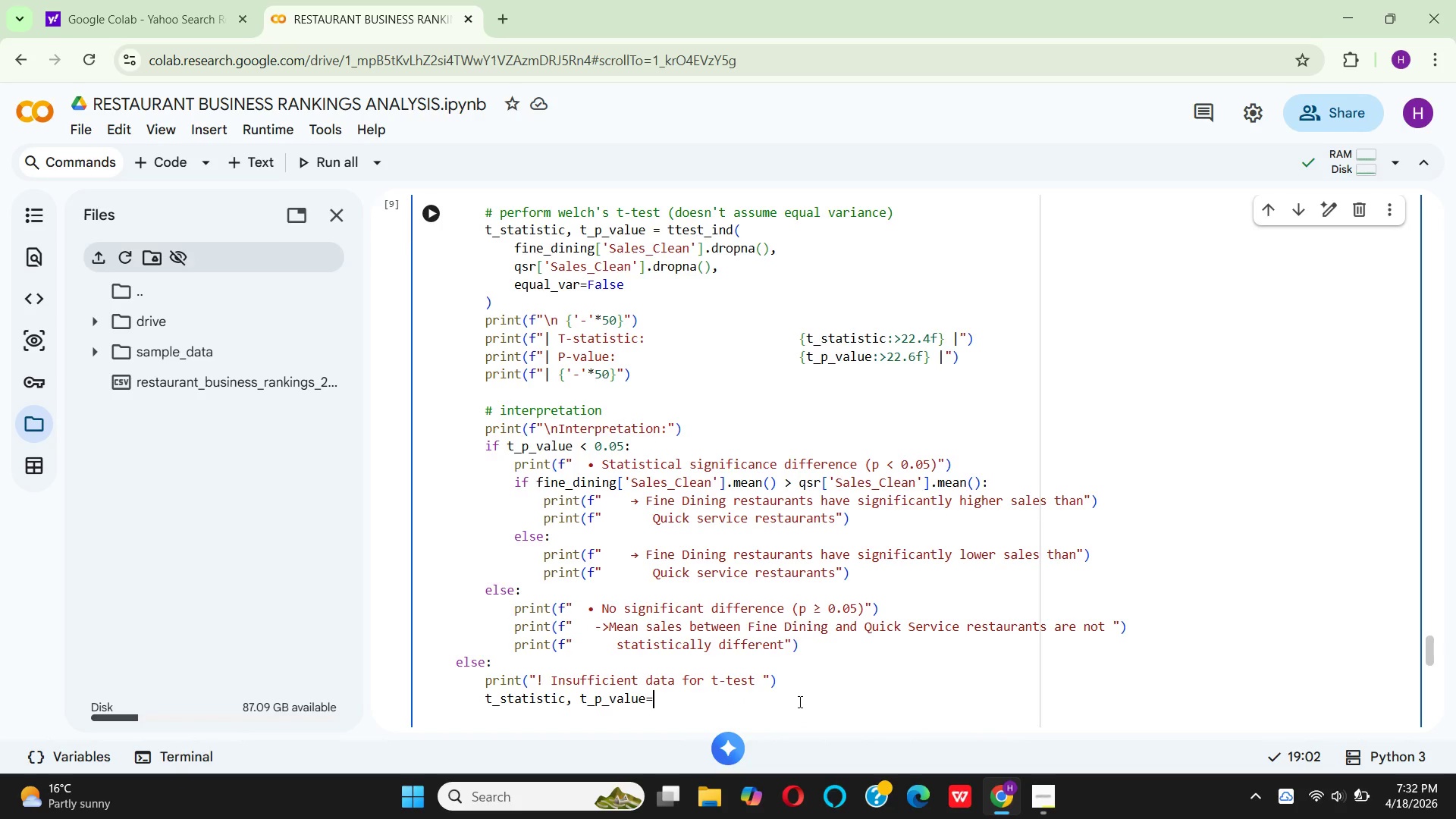 
key(Equal)
 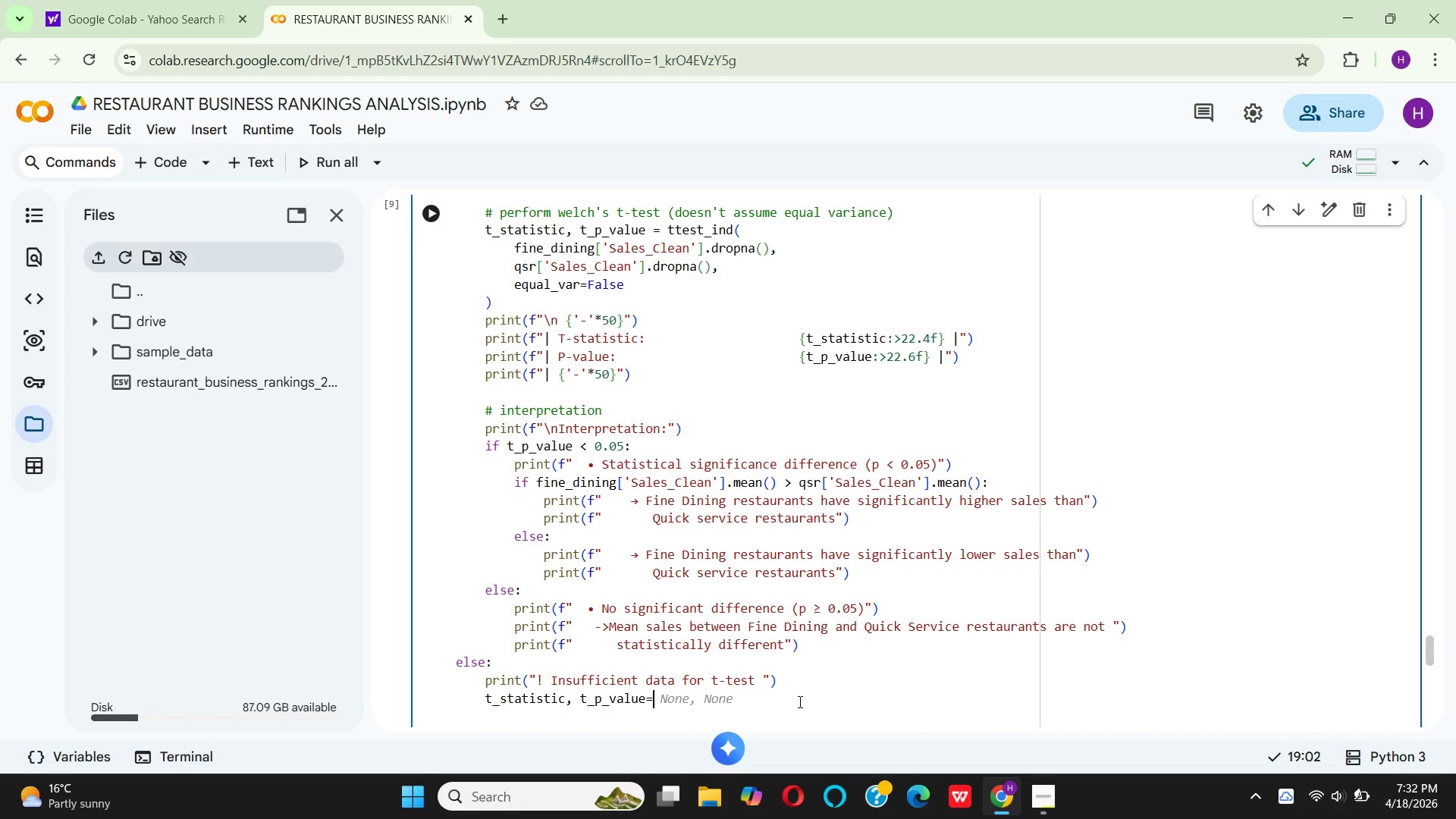 
key(Backspace)
 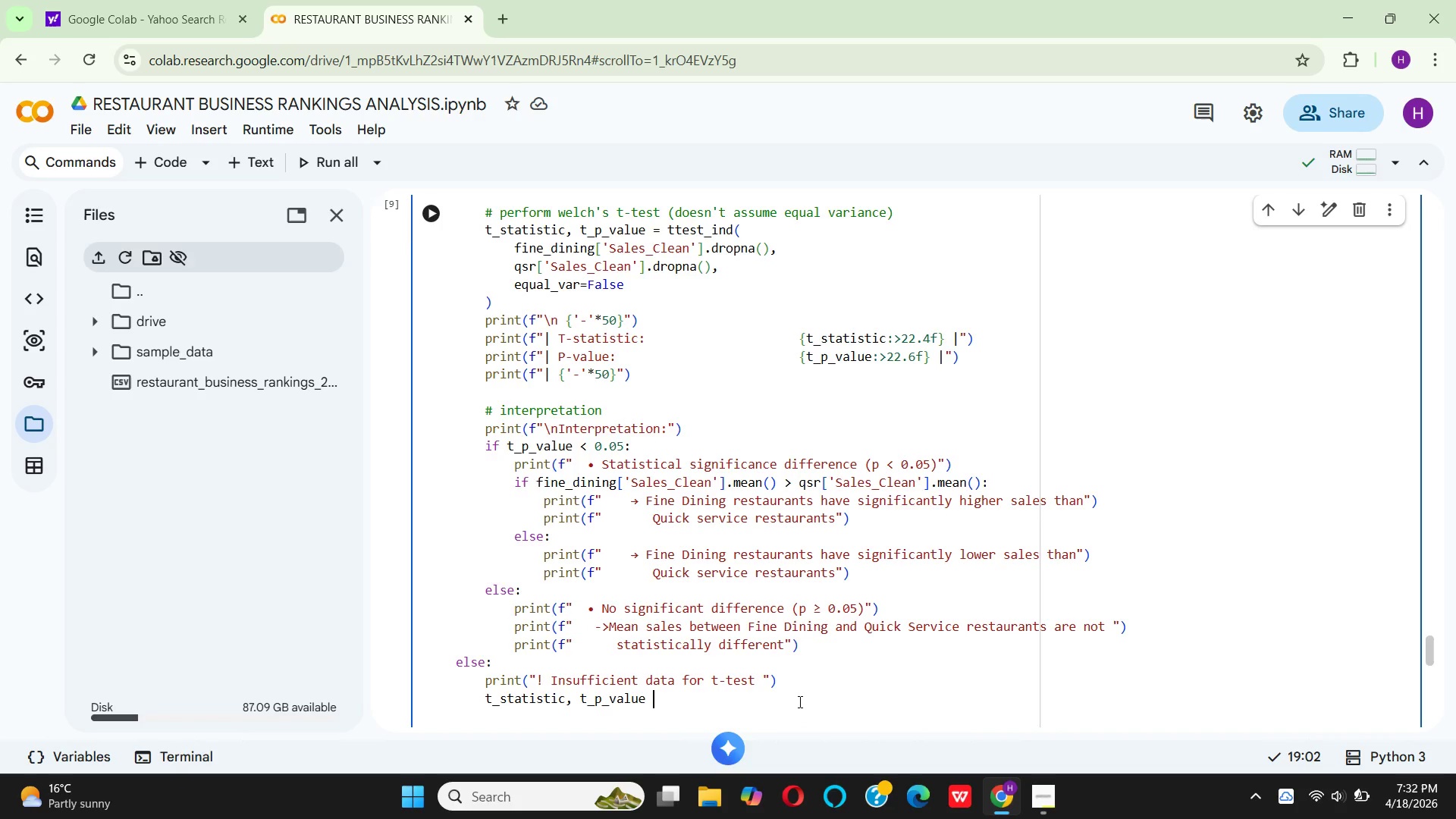 
key(Space)
 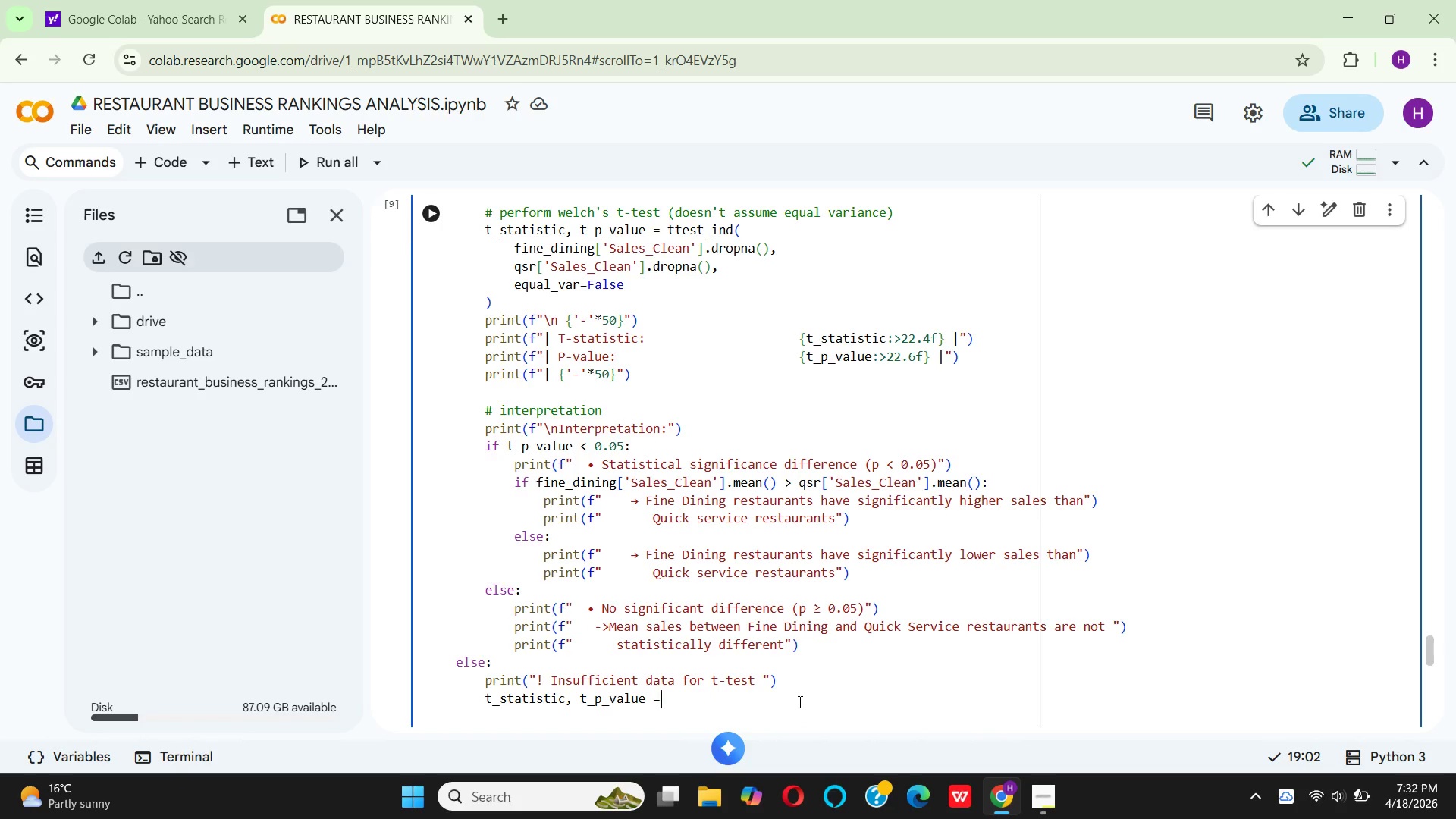 
key(Equal)
 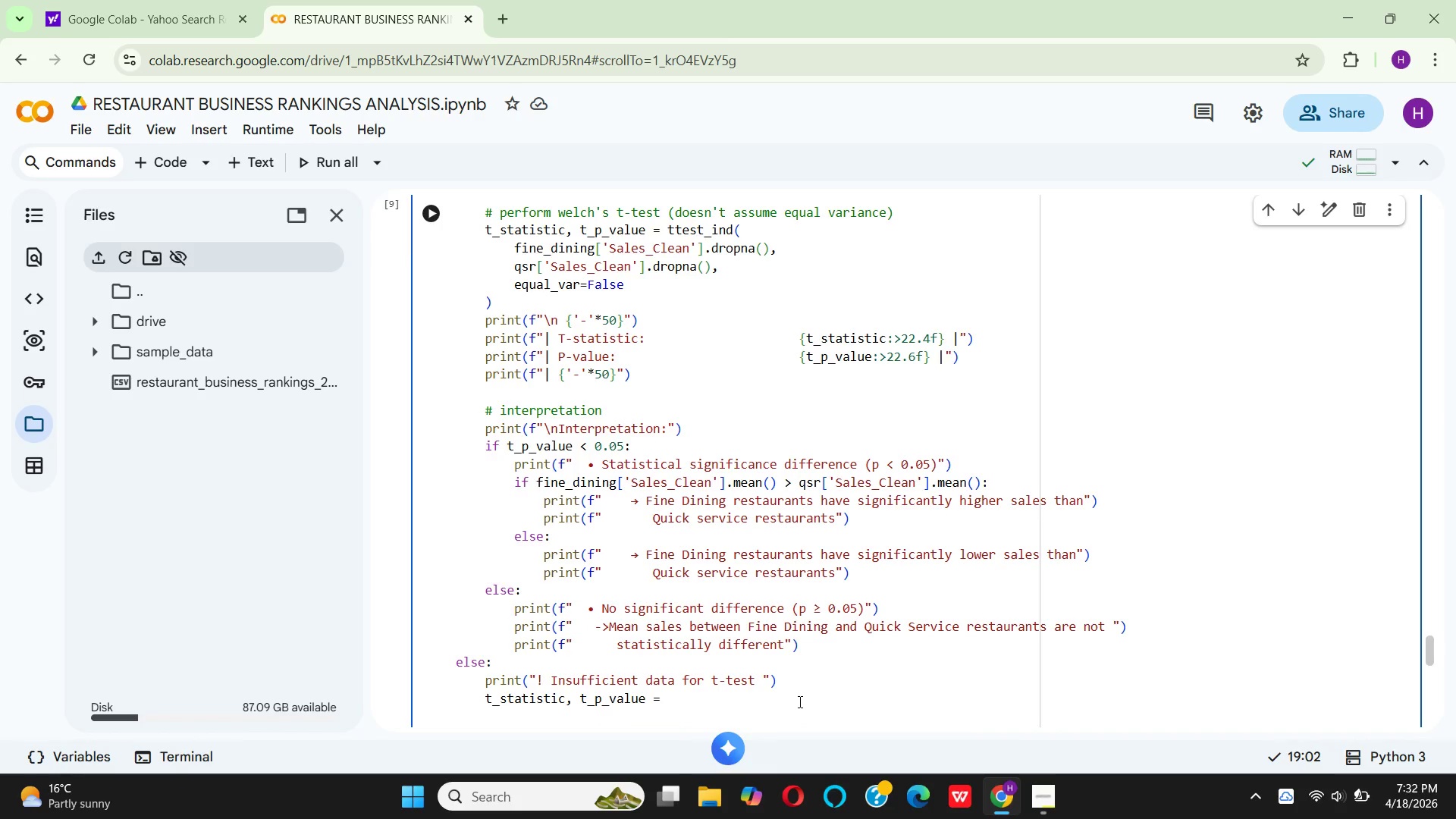 
key(Shift+ShiftRight)
 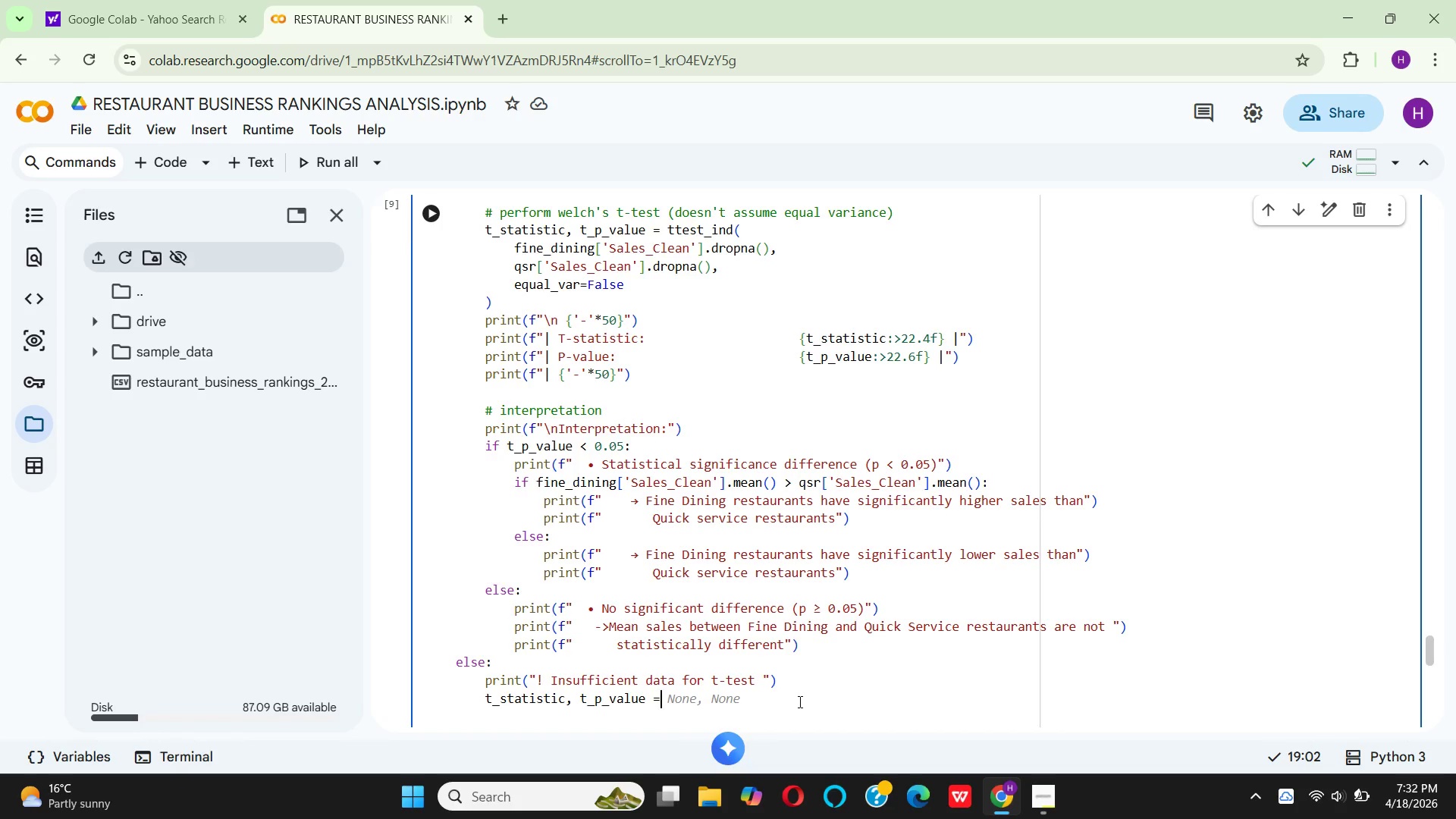 
key(CapsLock)
 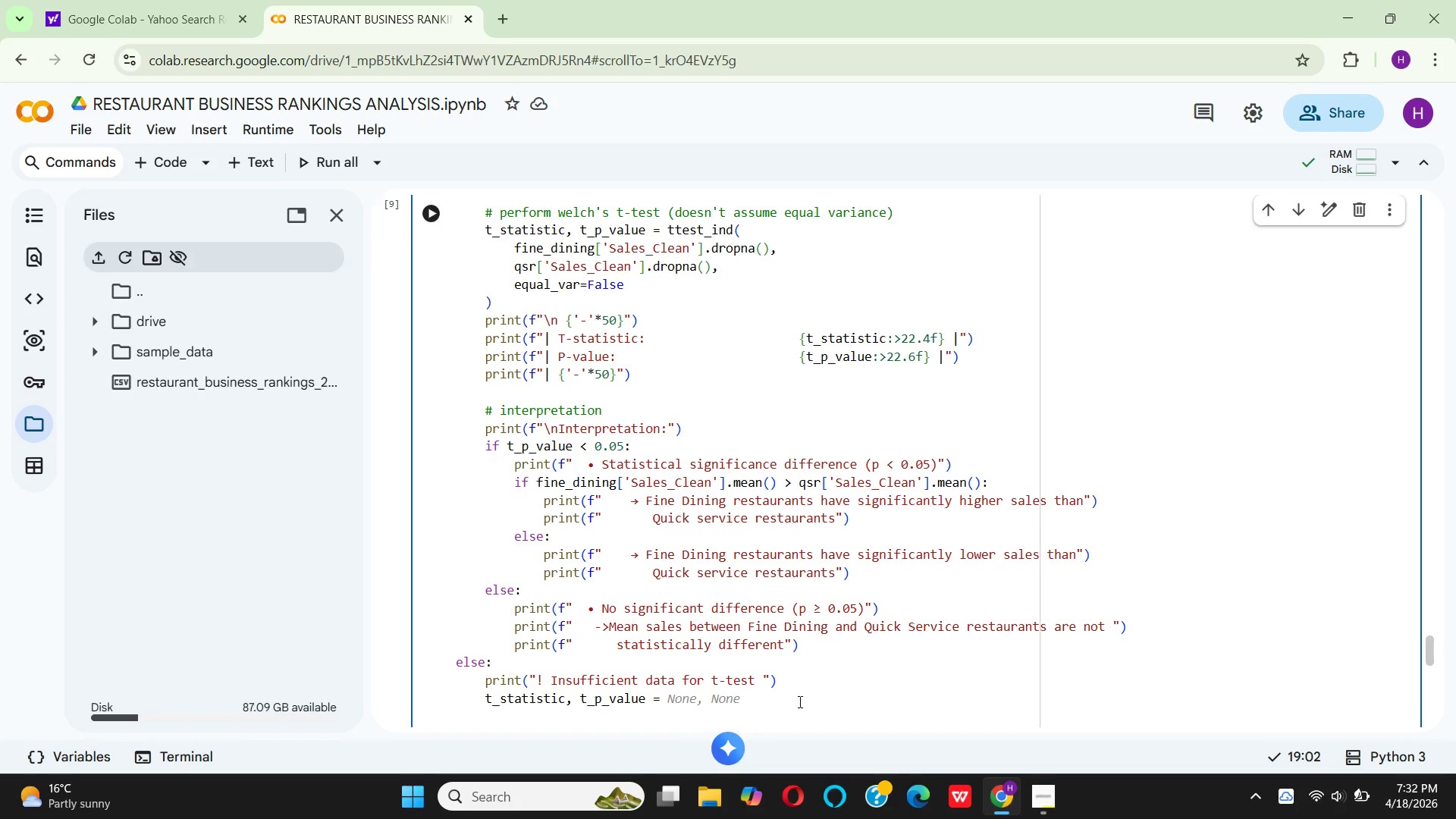 
key(N)
 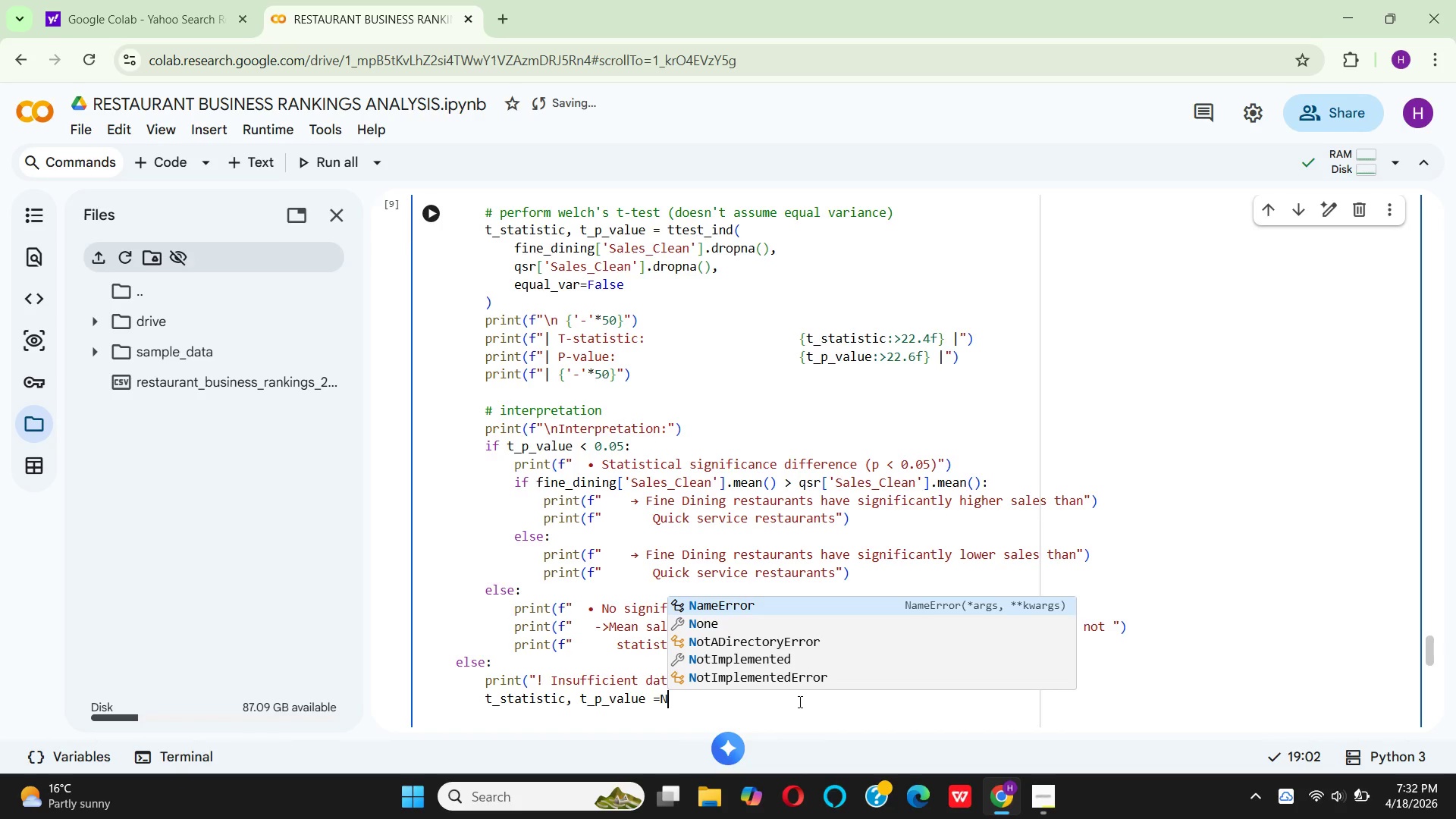 
key(ArrowLeft)
 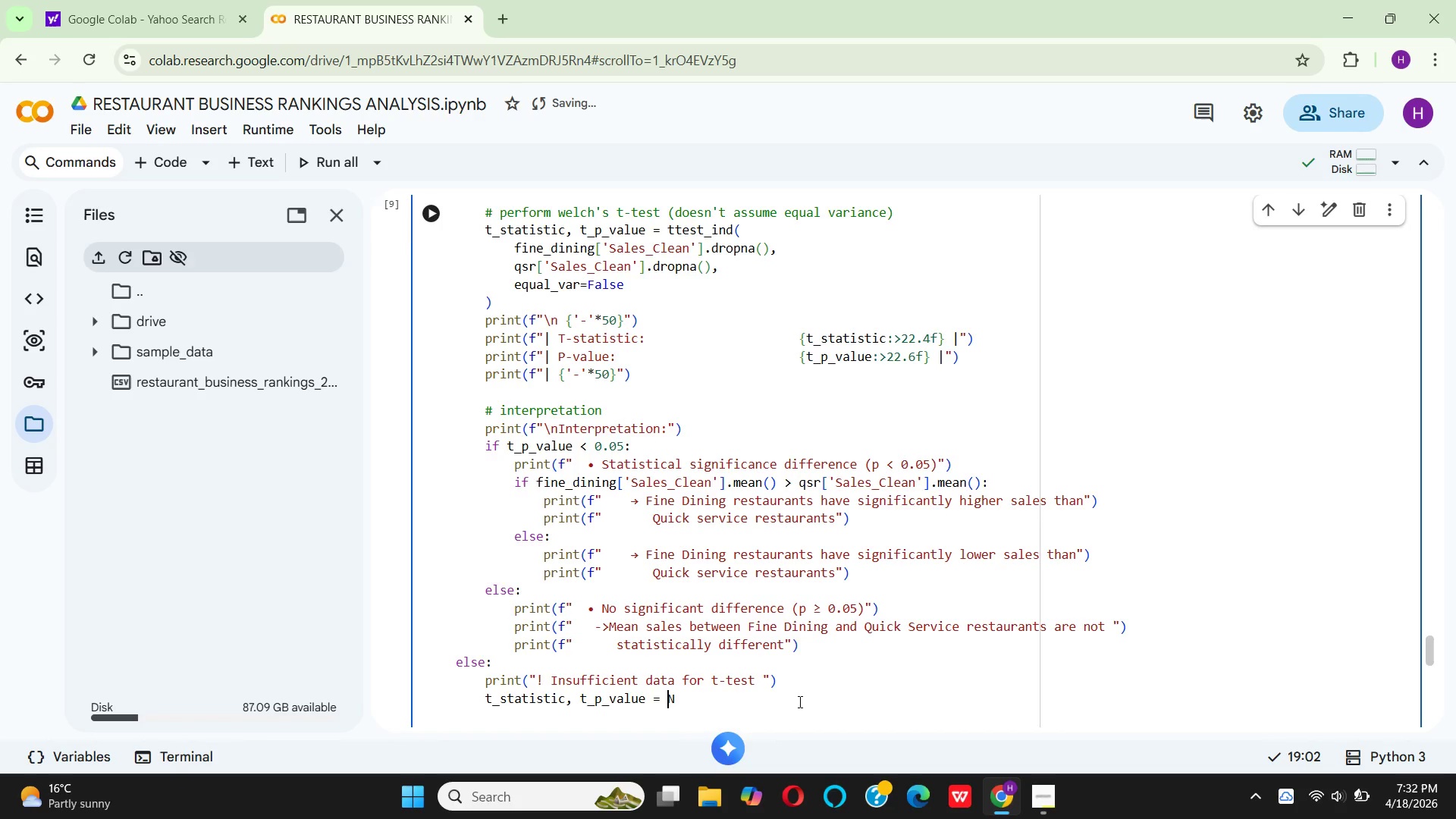 
key(Space)
 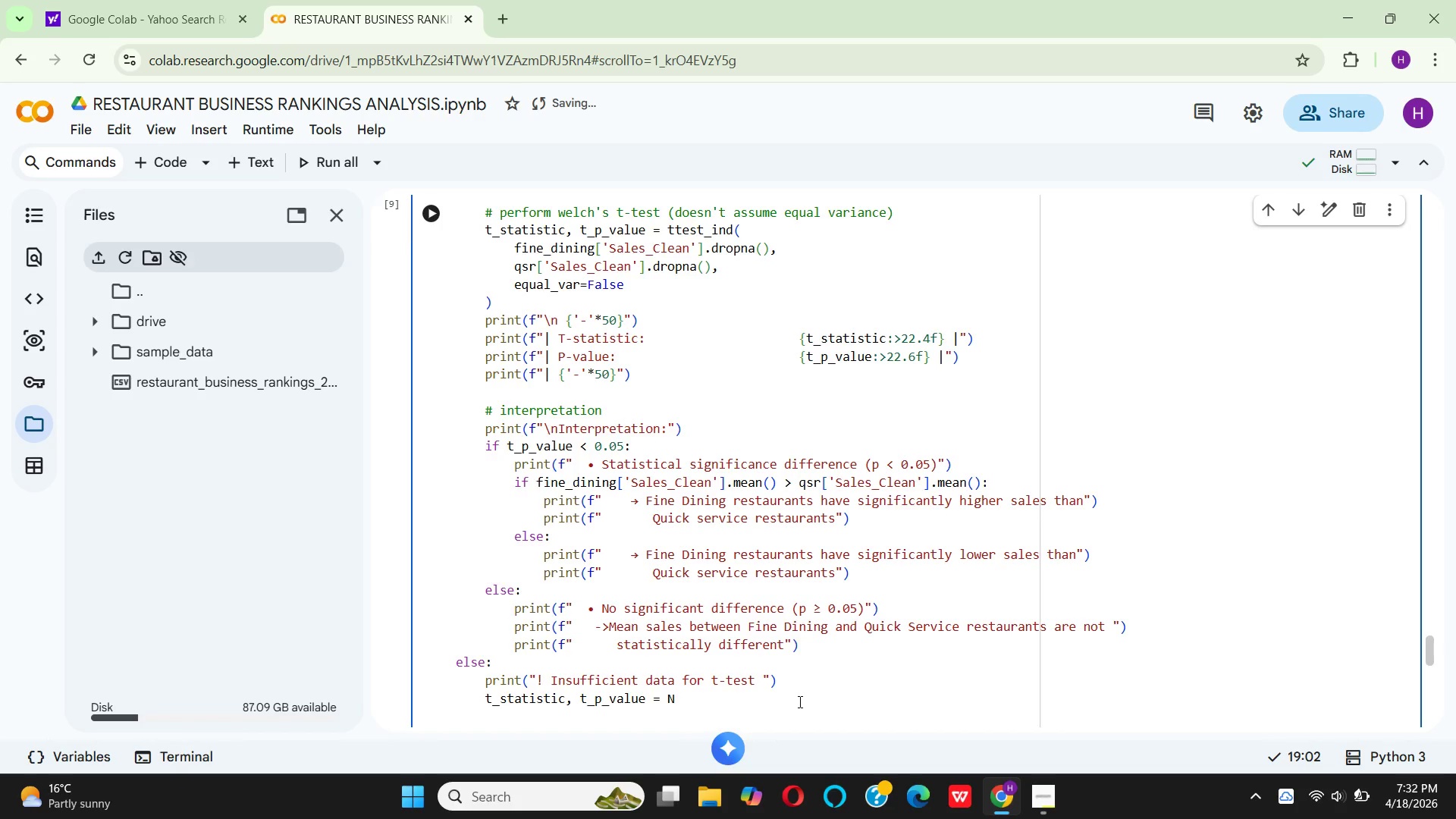 
key(ArrowRight)
 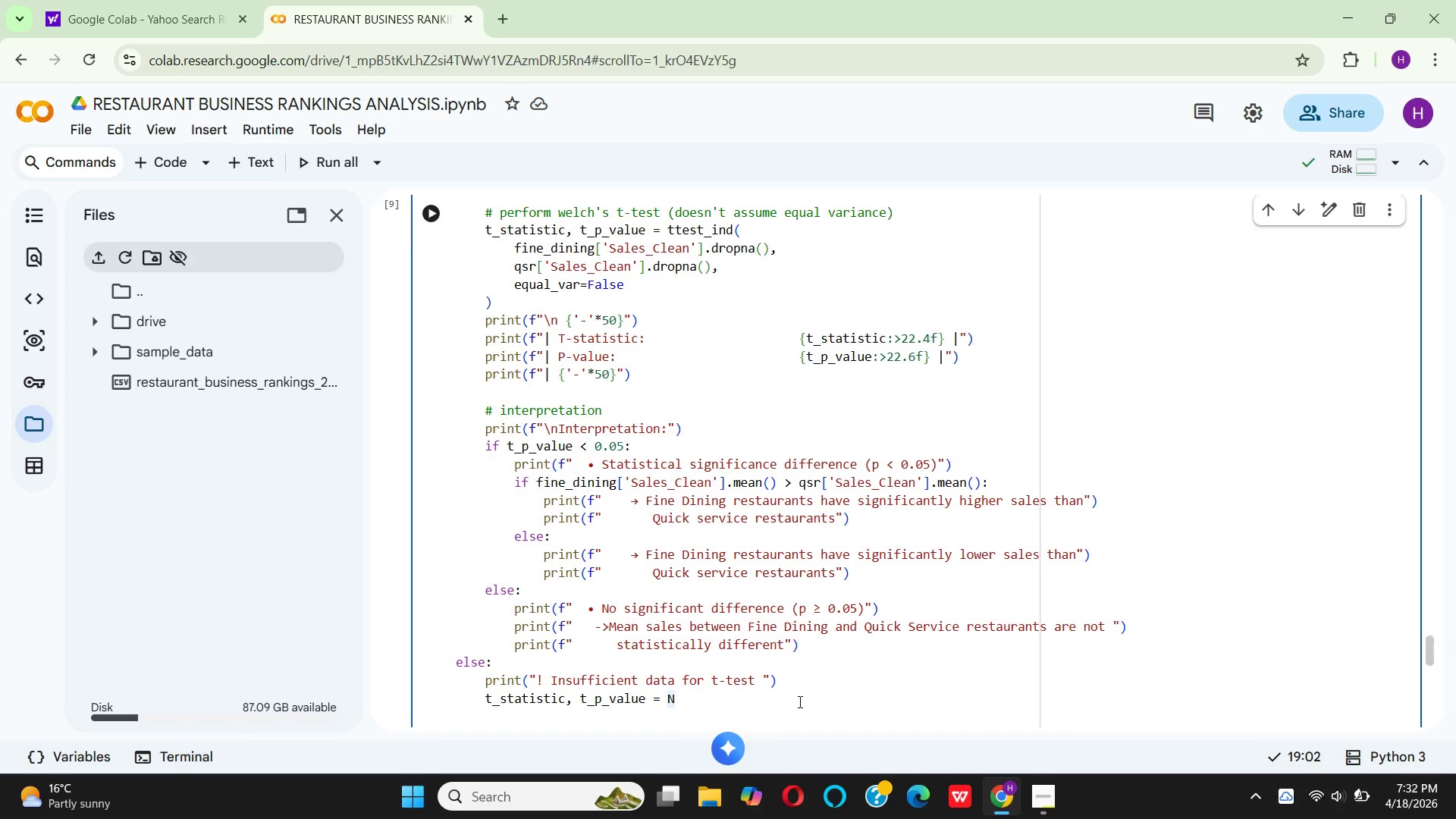 
type(on)
 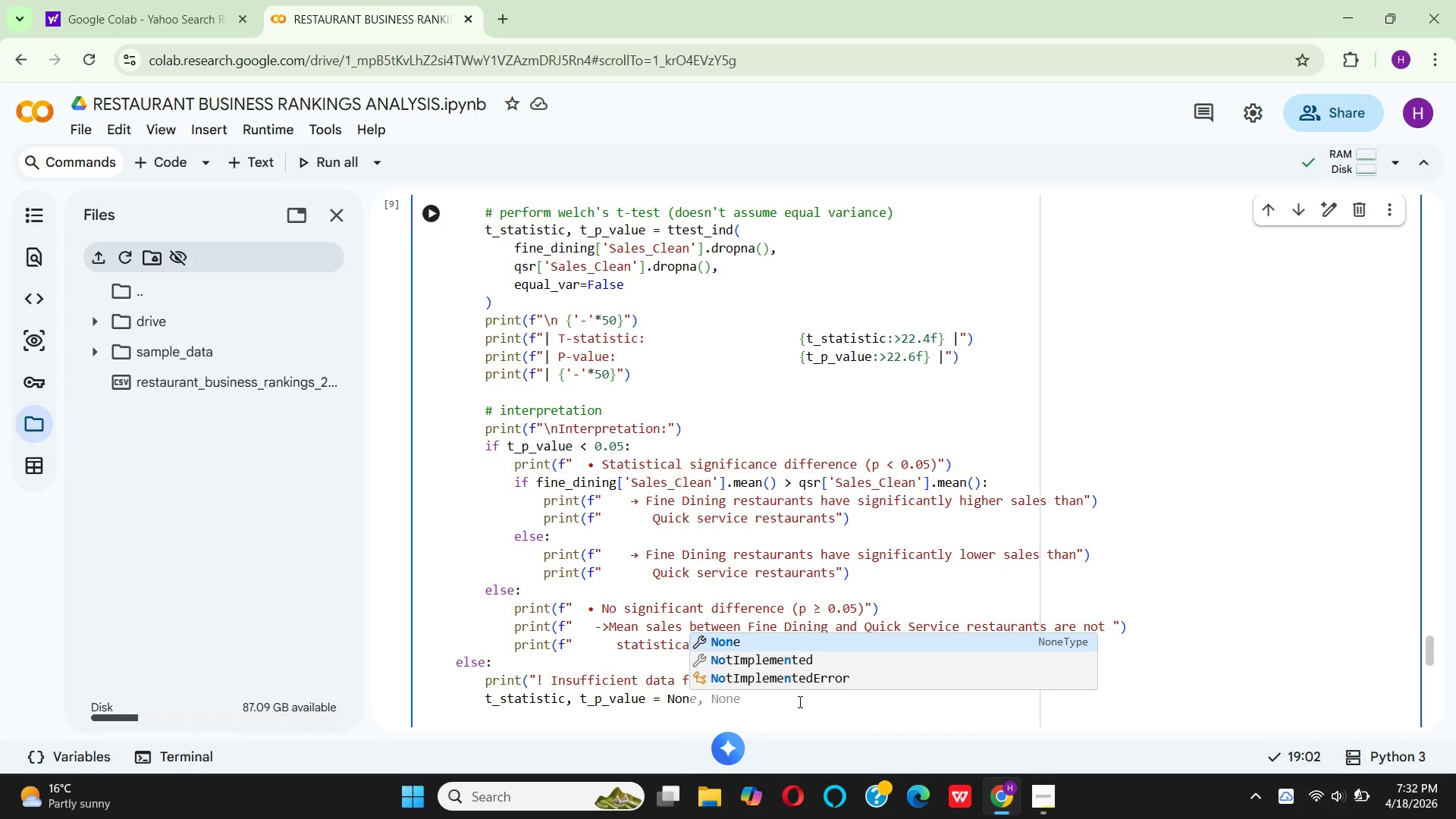 
key(Enter)
 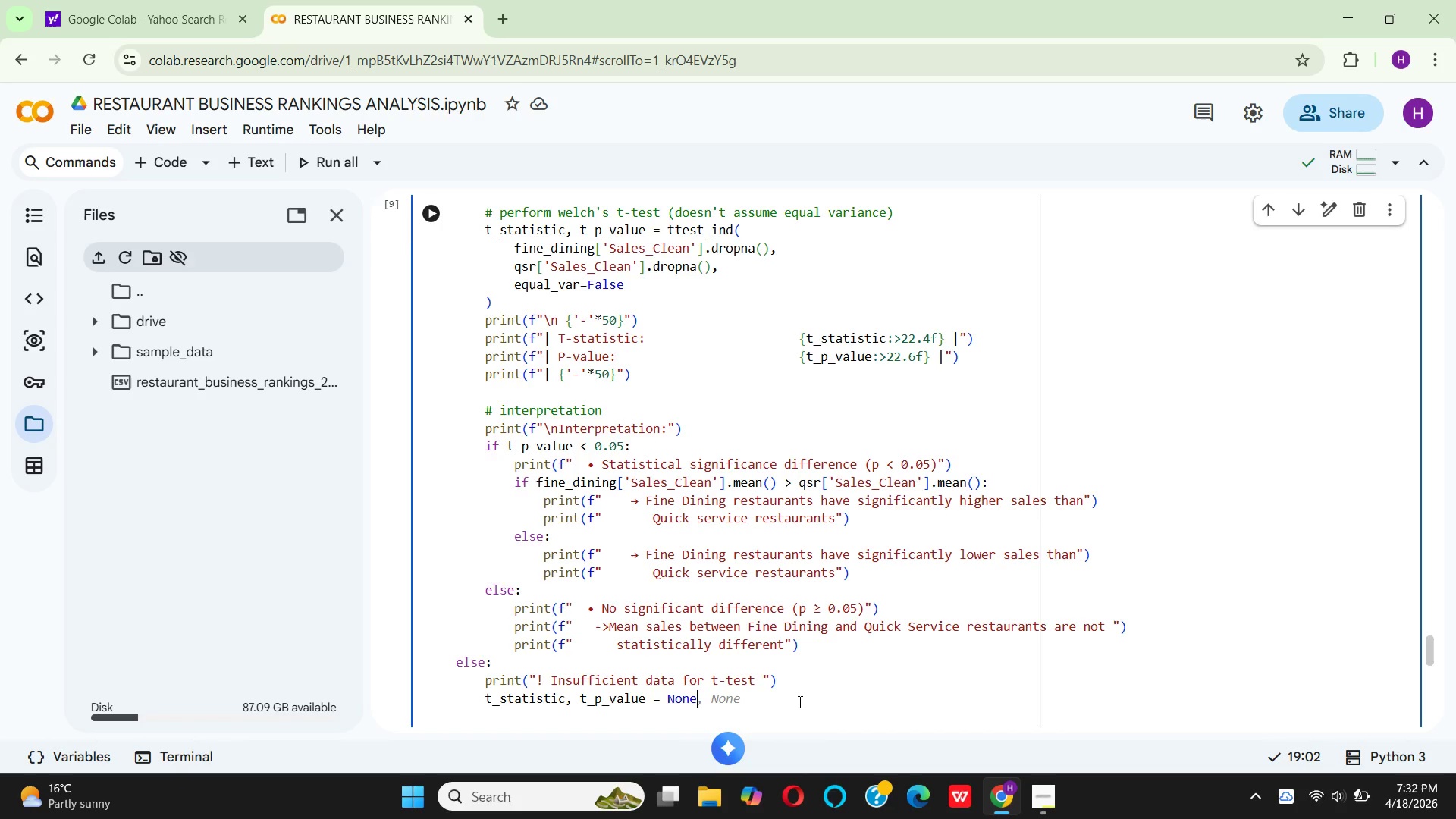 
key(Comma)
 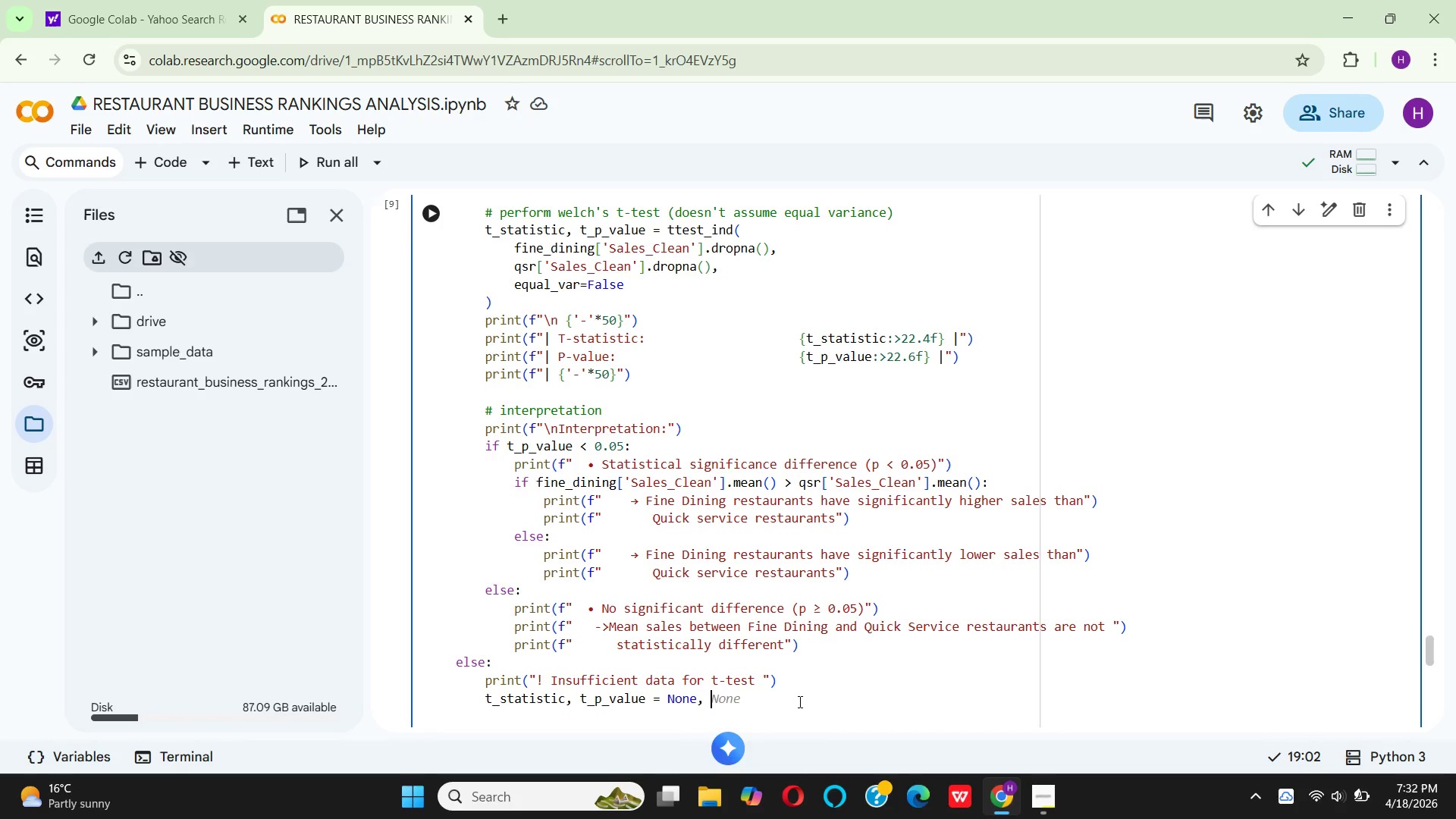 
key(Space)
 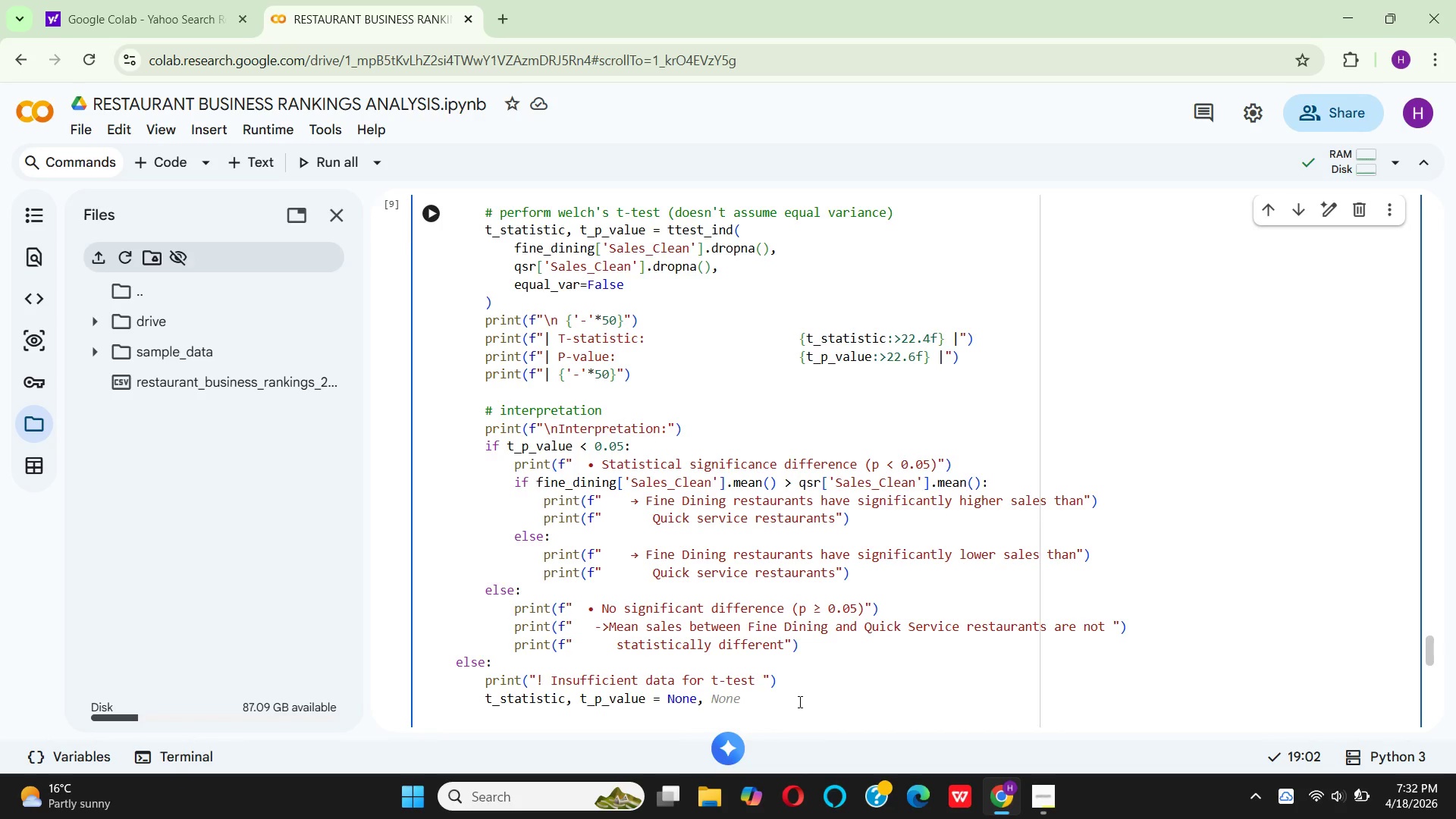 
key(CapsLock)
 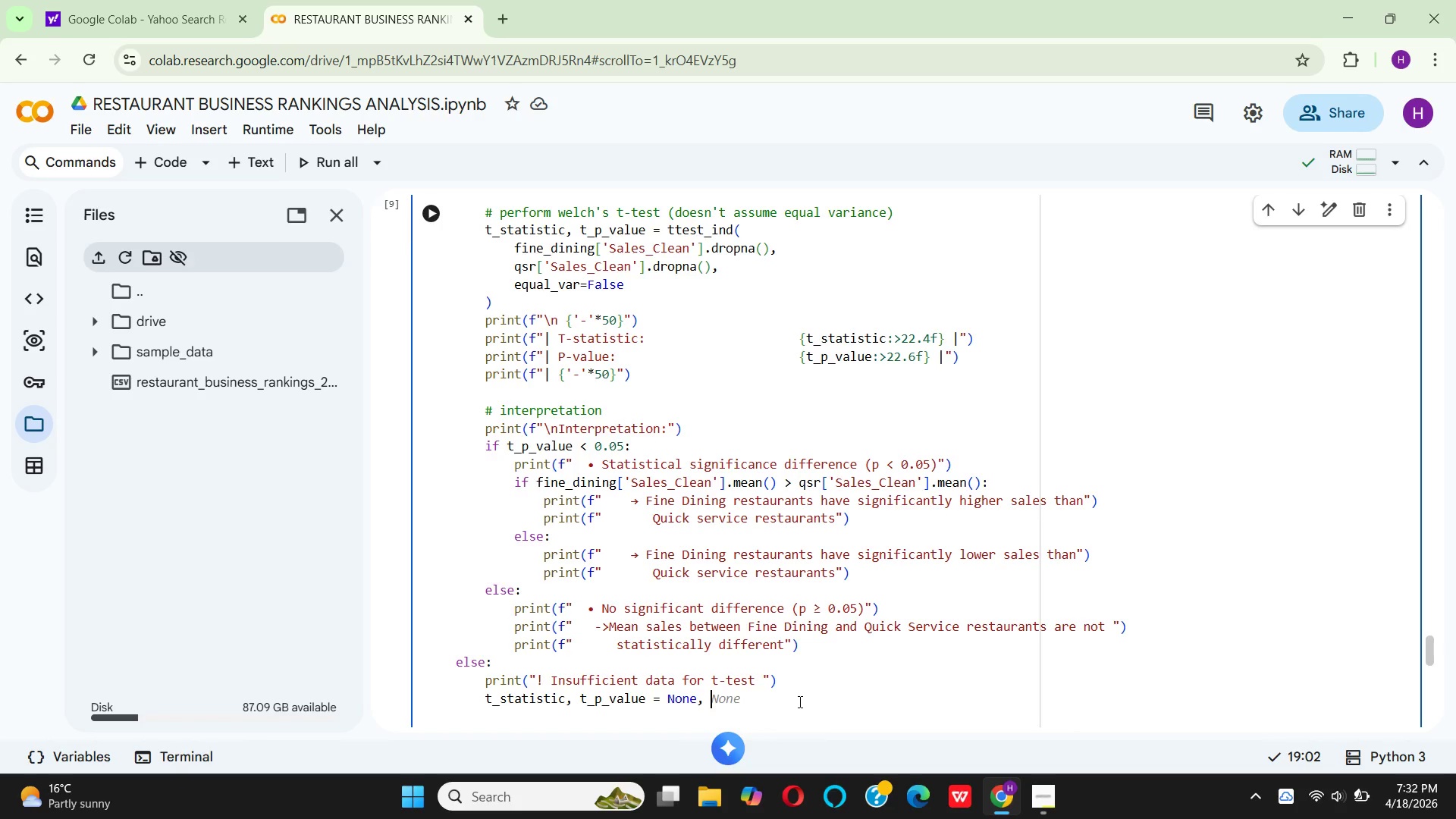 
key(N)
 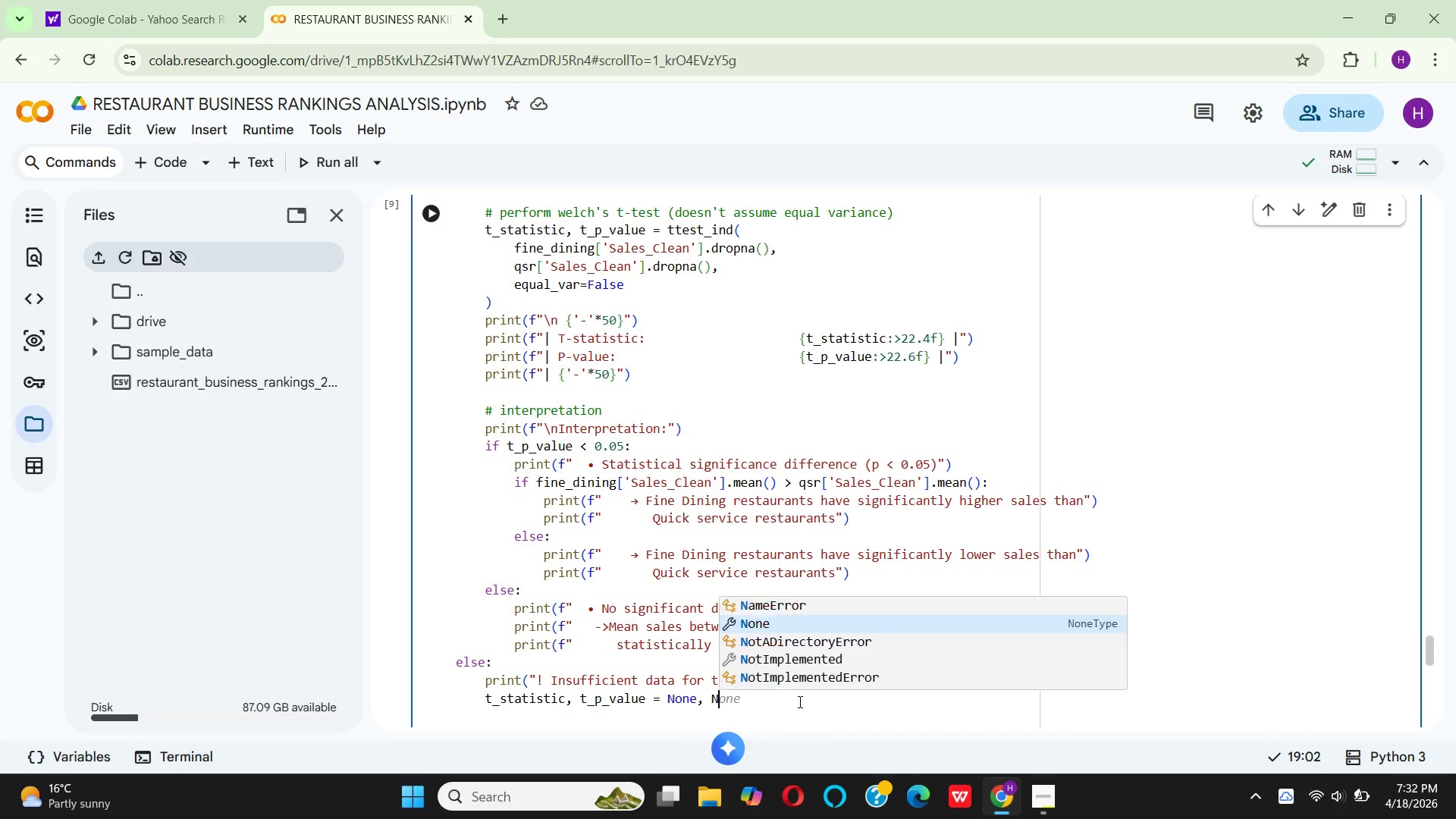 
key(CapsLock)
 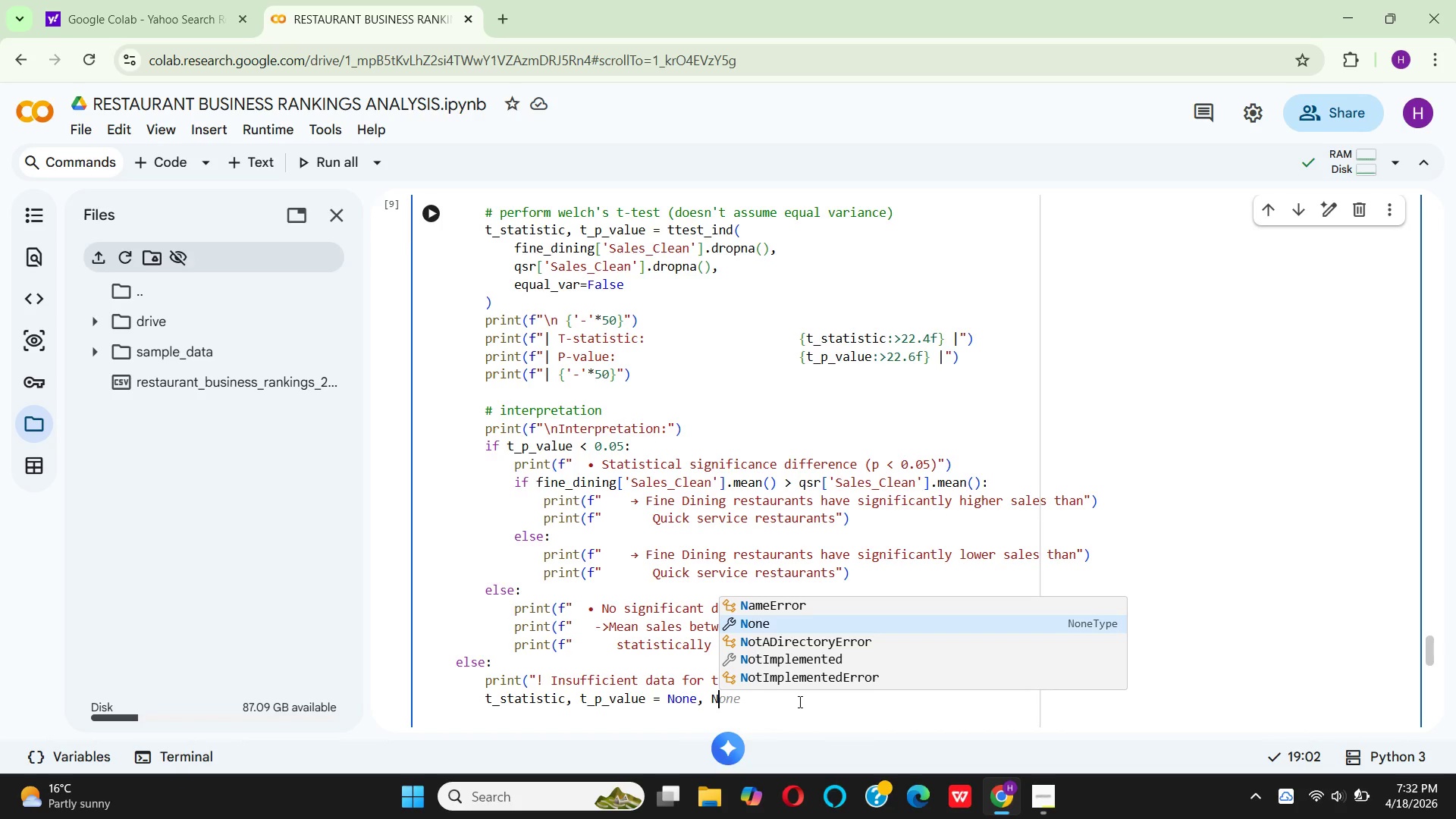 
key(Enter)
 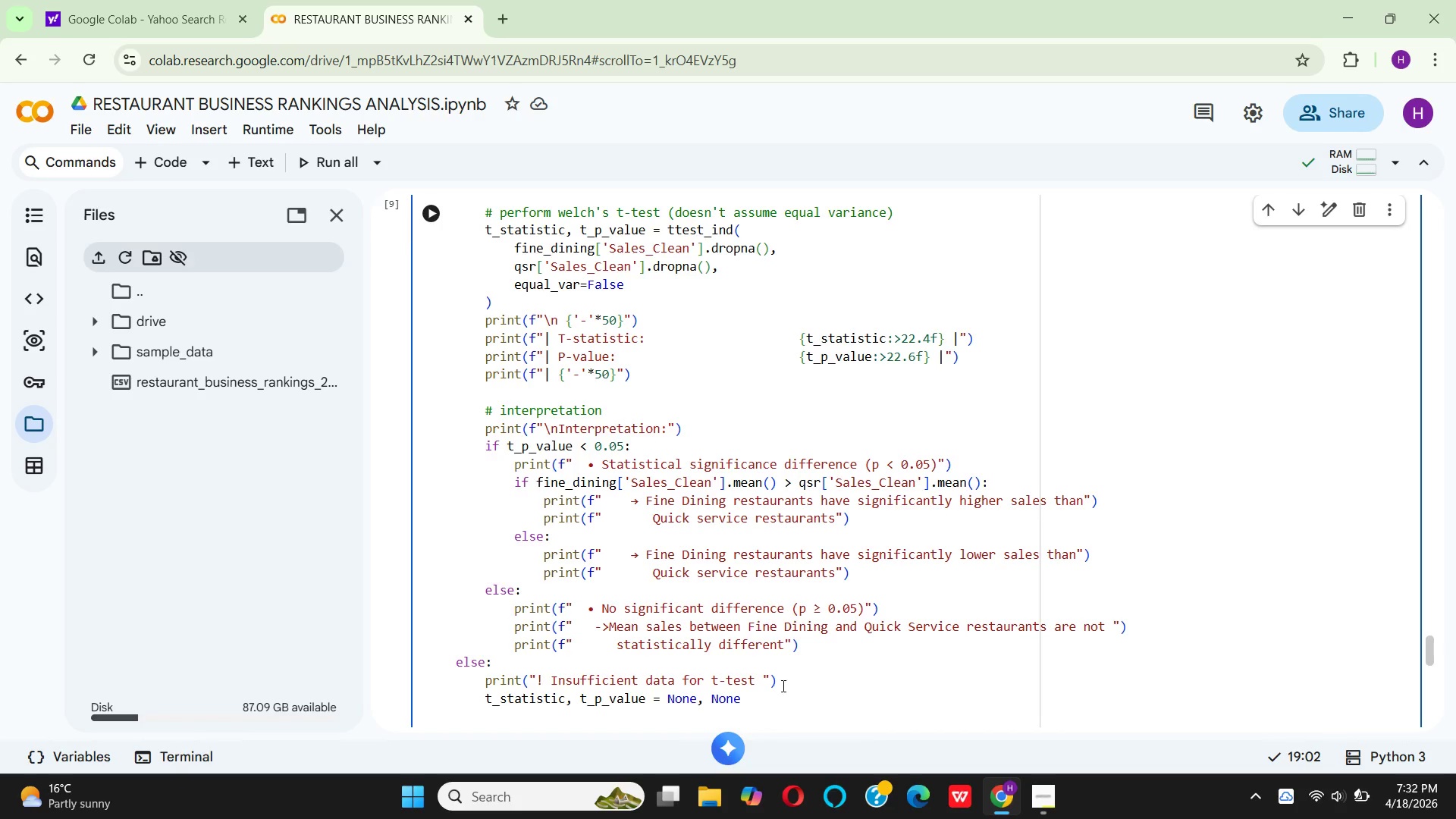 
scroll: coordinate [725, 518], scroll_direction: up, amount: 4.0
 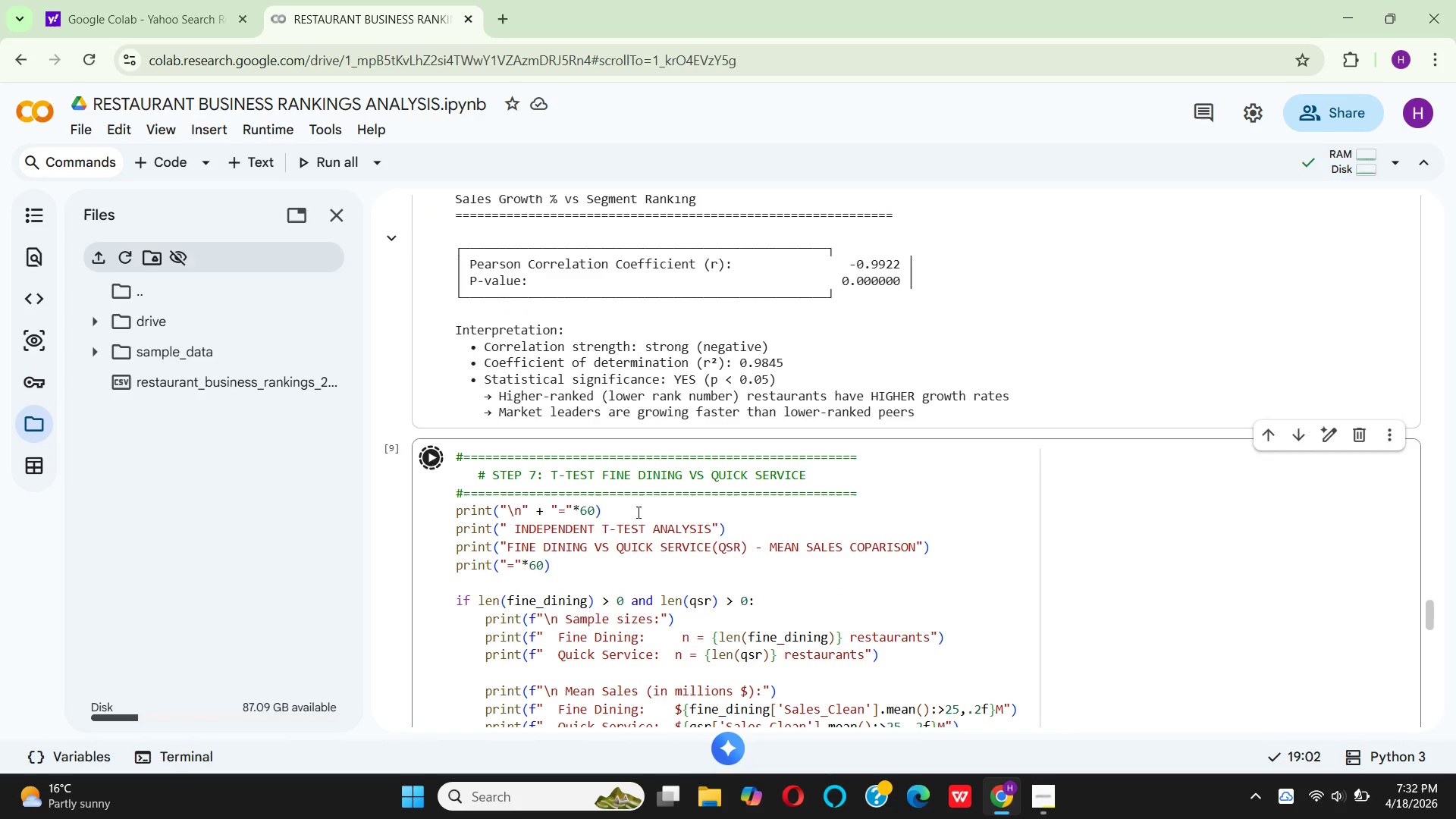 
scroll: coordinate [639, 512], scroll_direction: down, amount: 11.0